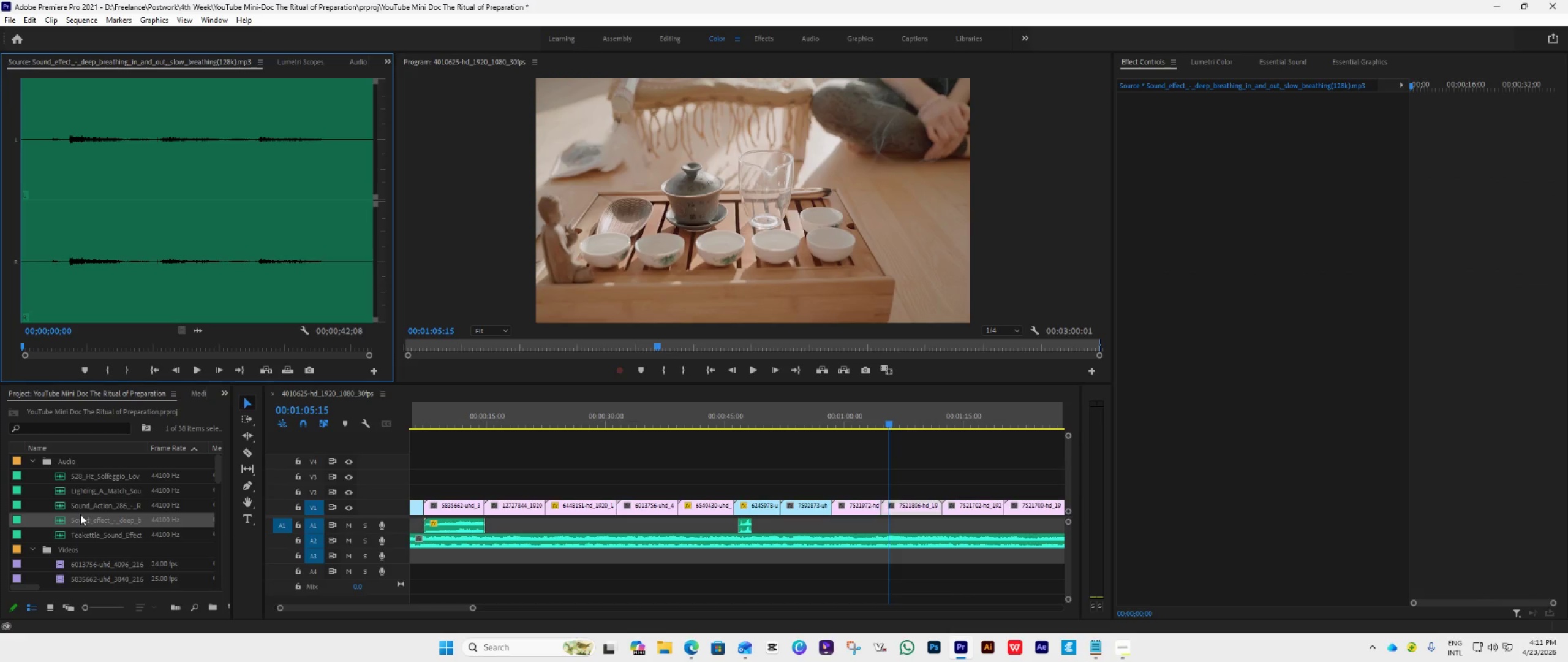 
left_click_drag(start_coordinate=[86, 521], to_coordinate=[783, 523])
 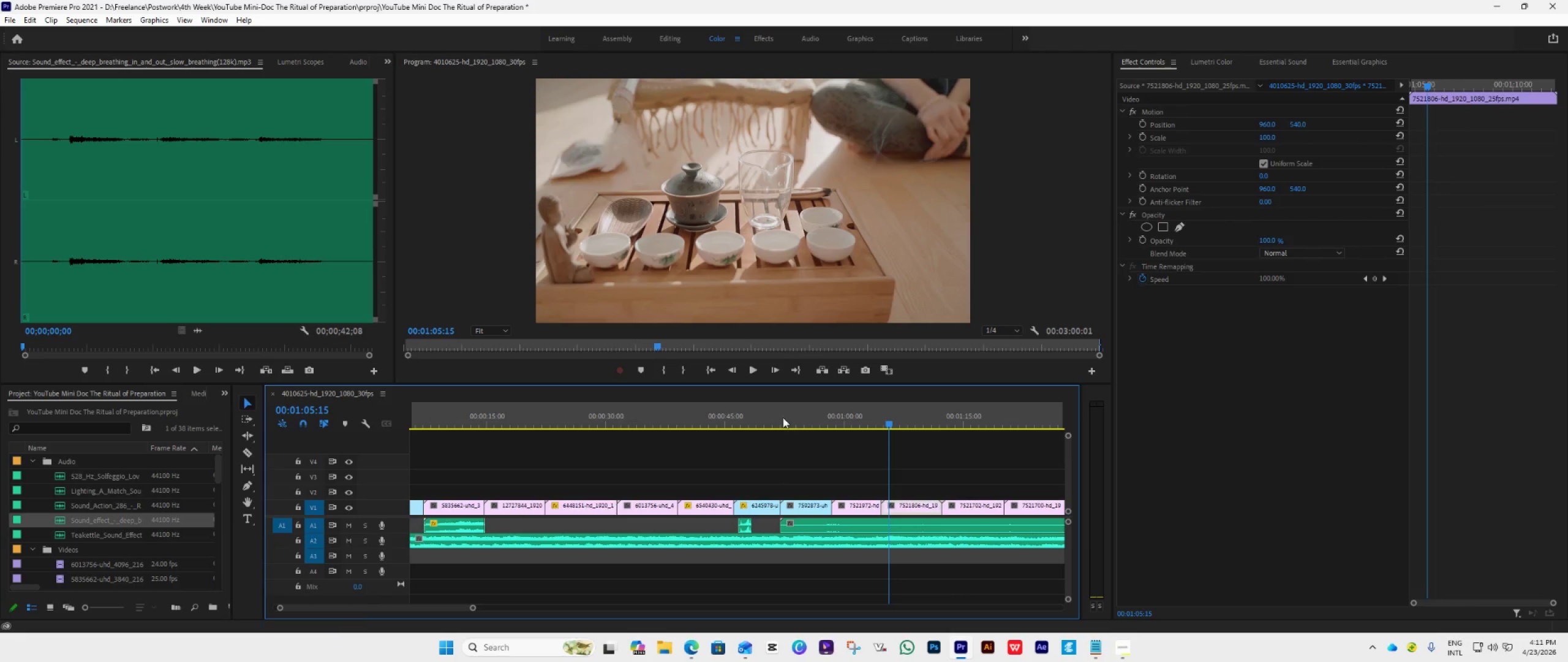 
left_click([775, 419])
 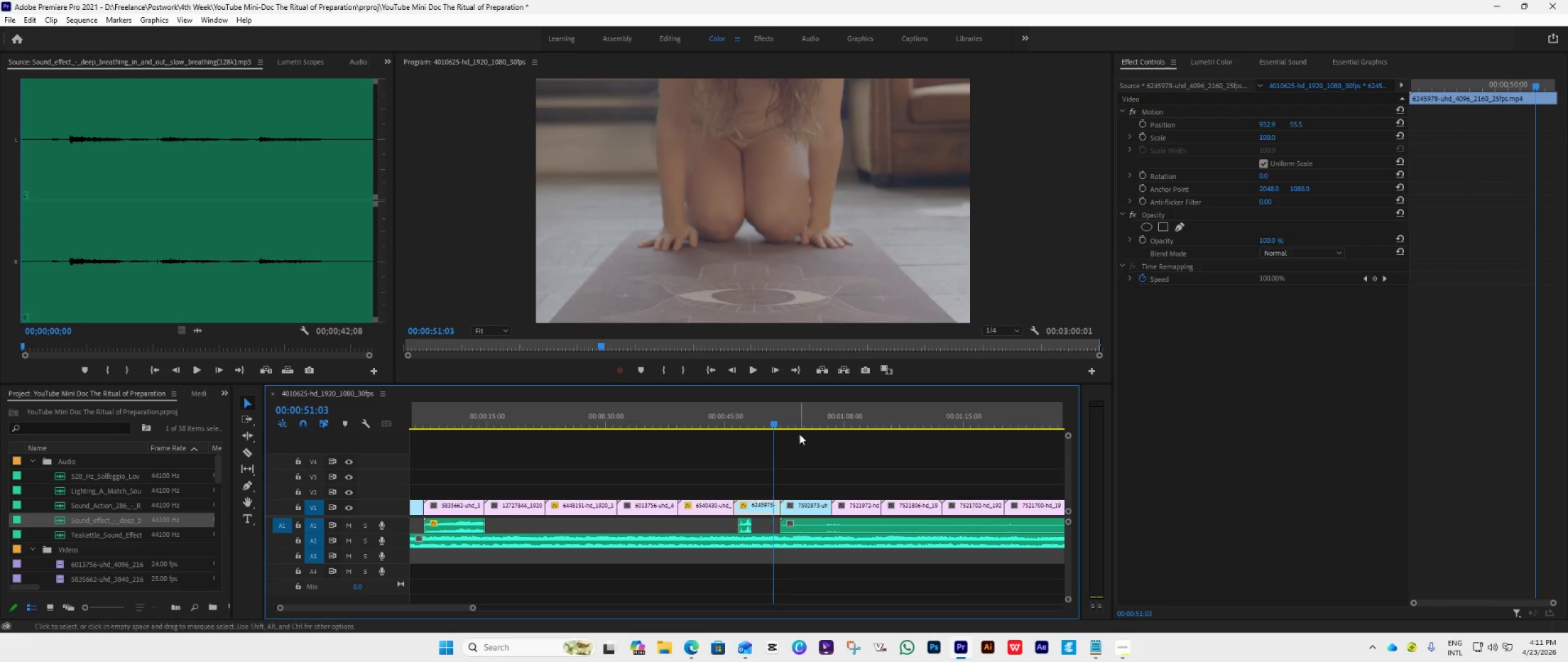 
key(Space)
 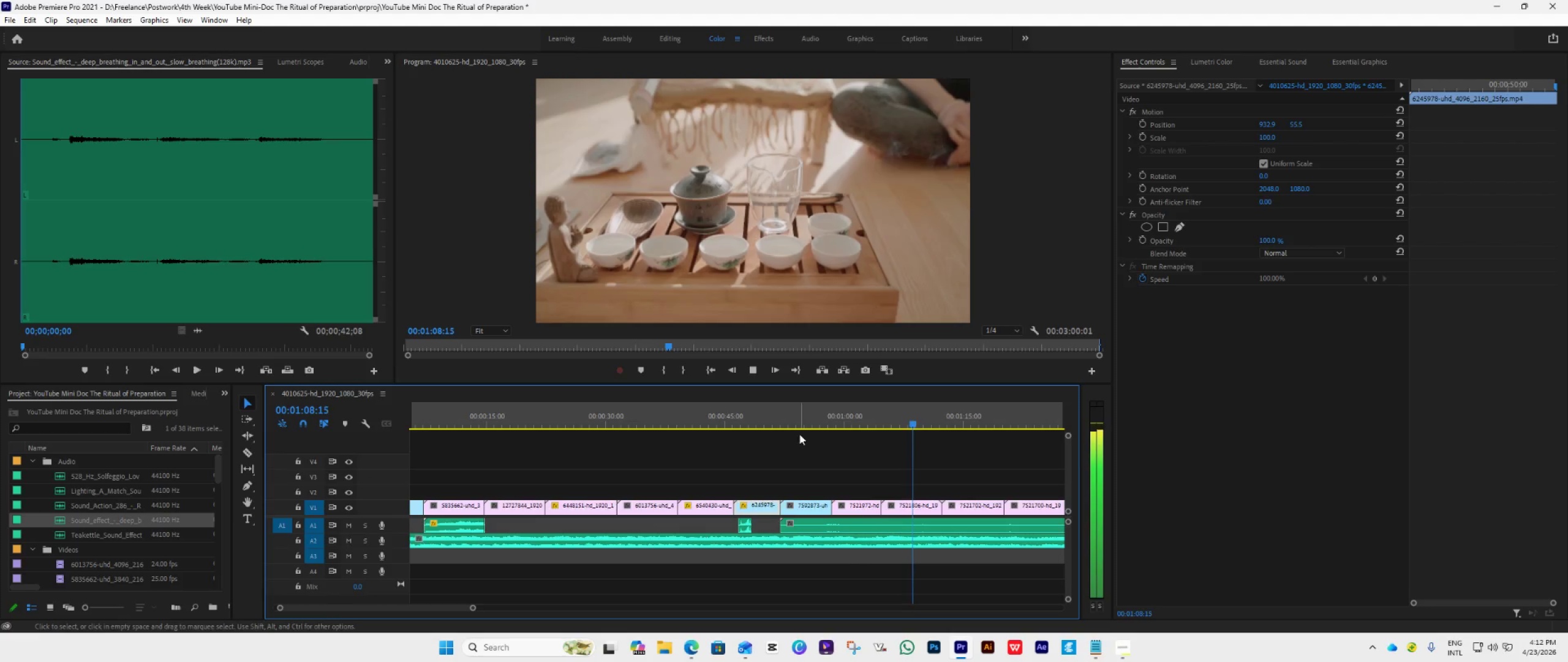 
wait(22.77)
 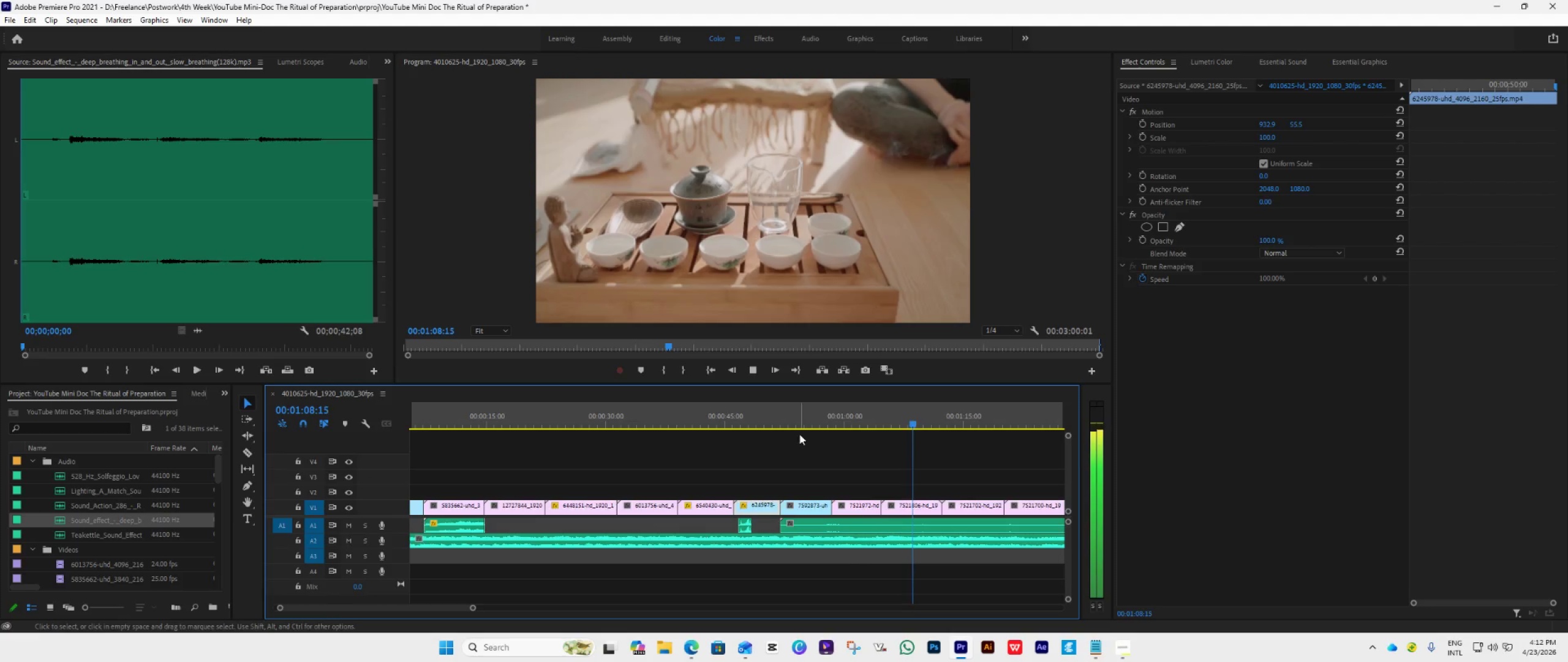 
scroll: coordinate [748, 522], scroll_direction: down, amount: 13.0
 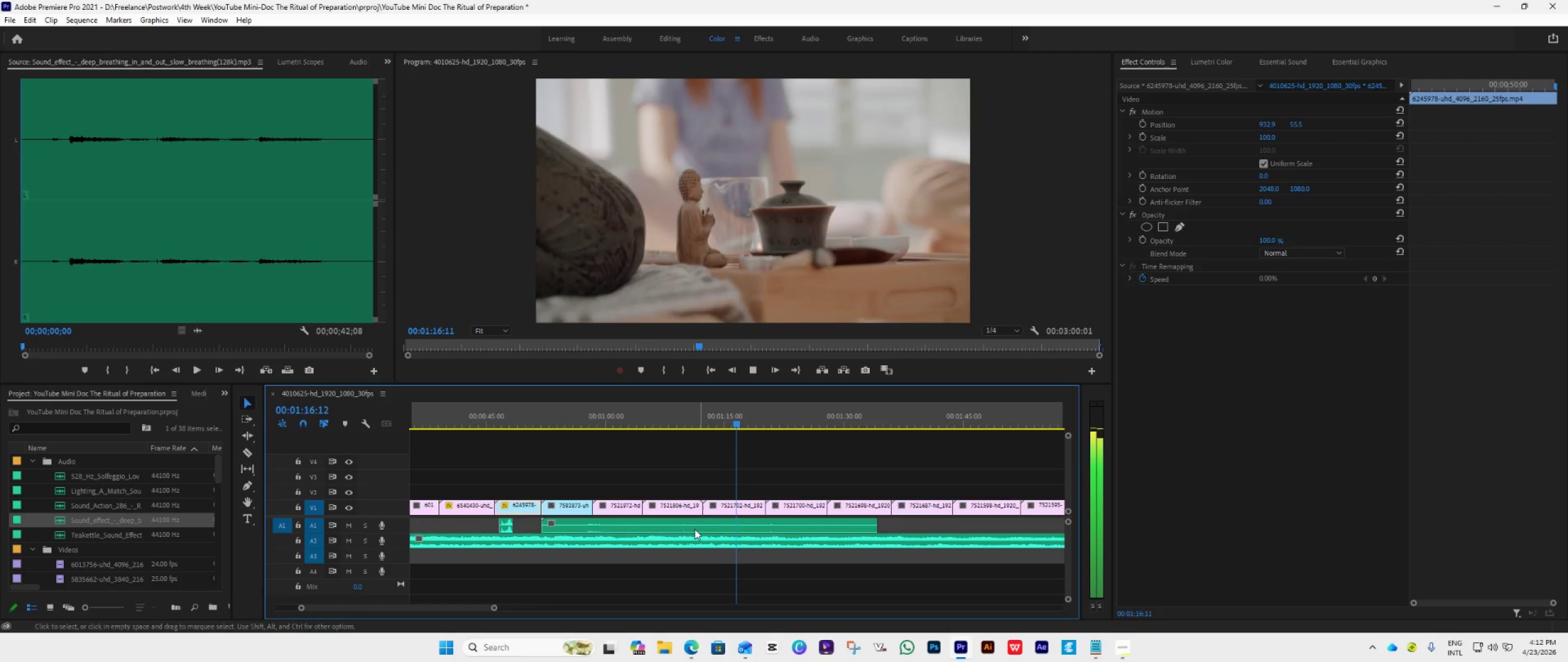 
left_click_drag(start_coordinate=[680, 530], to_coordinate=[1017, 524])
 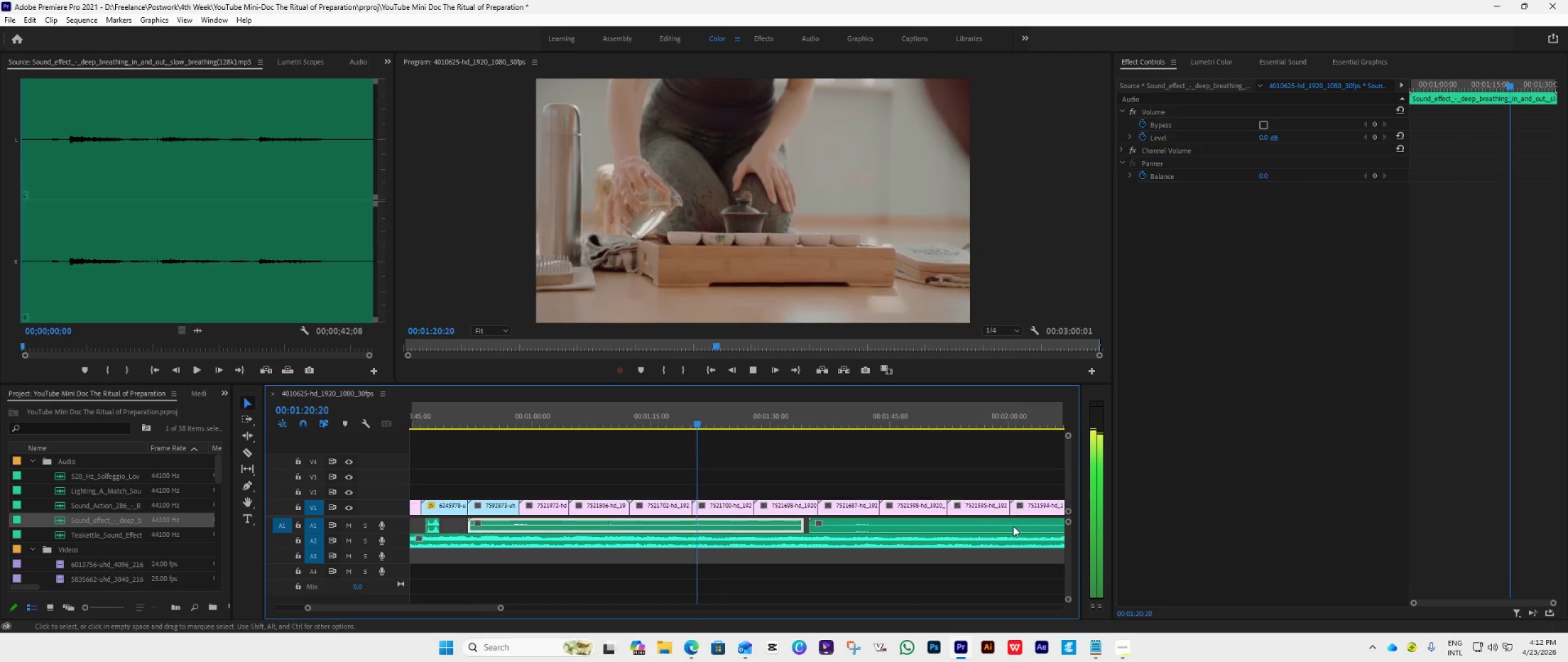 
hold_key(key=AltLeft, duration=2.89)
 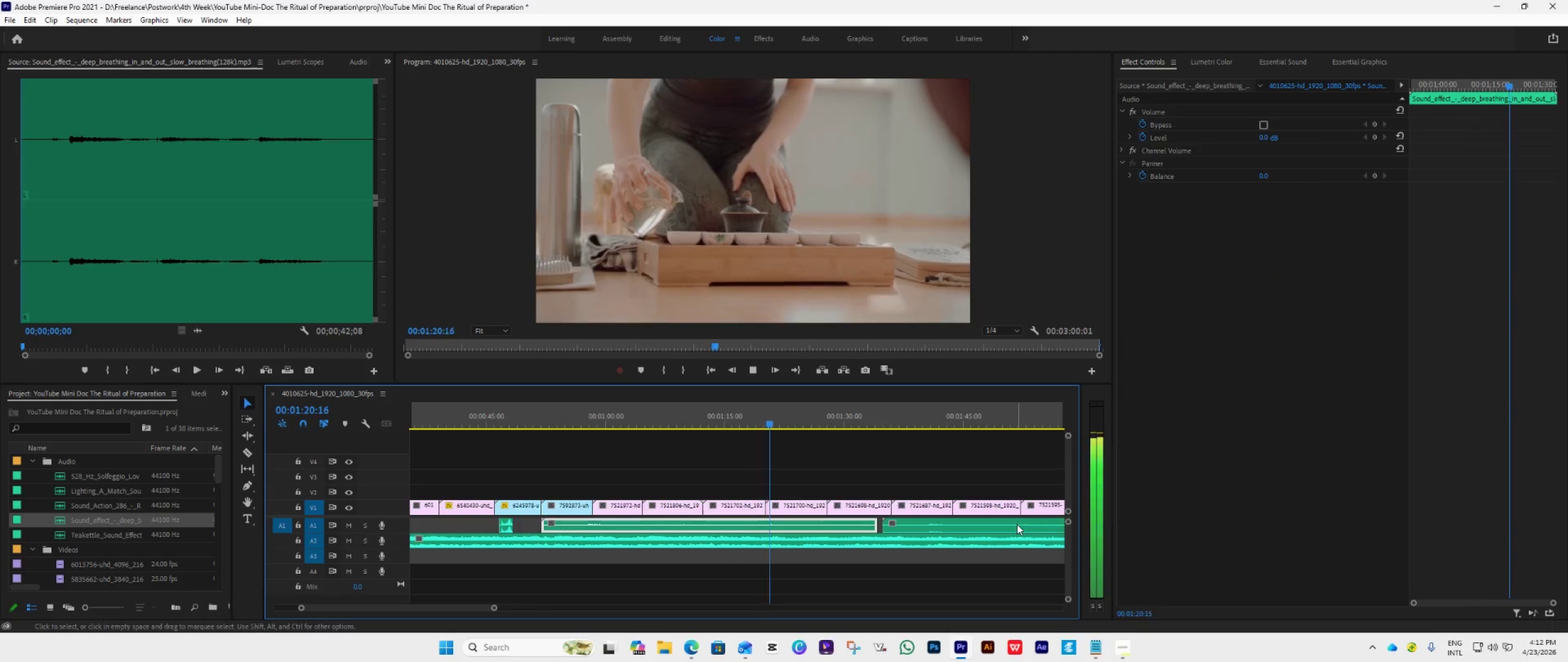 
scroll: coordinate [951, 546], scroll_direction: down, amount: 9.0
 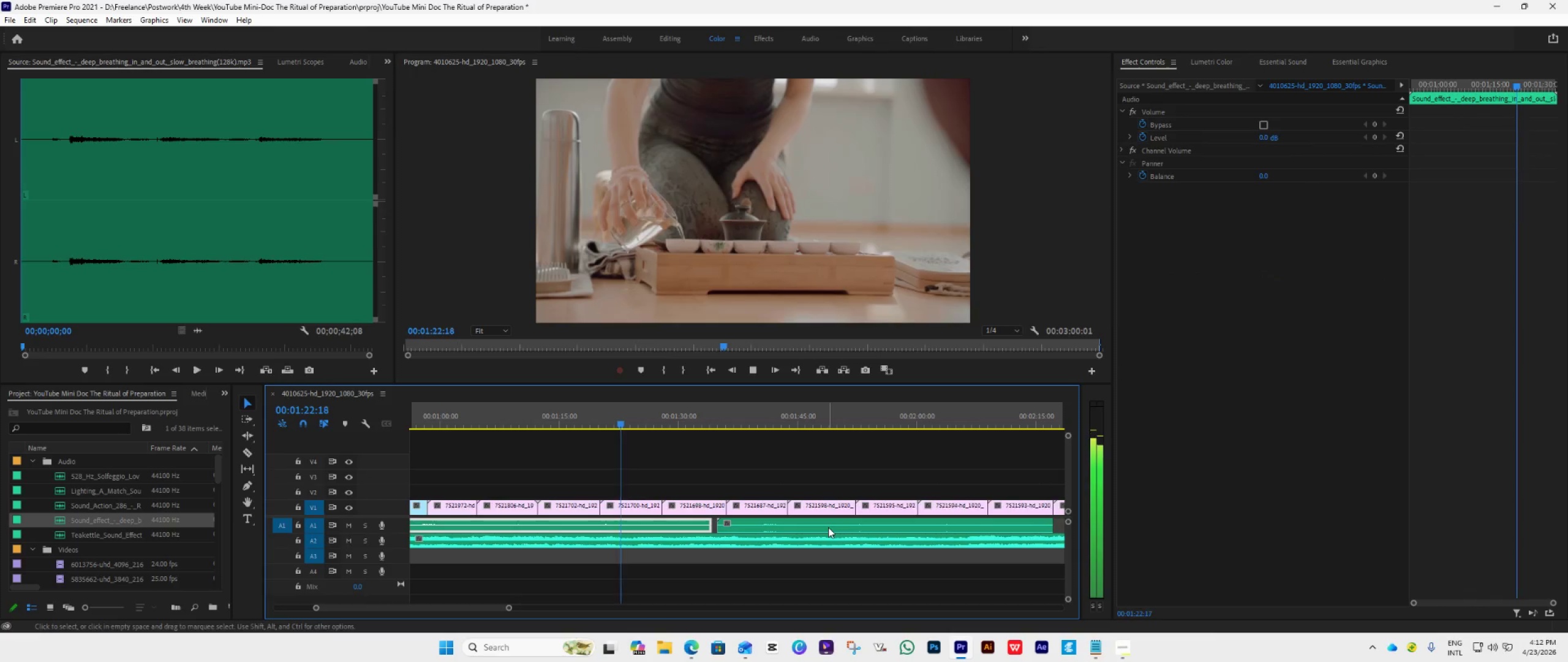 
hold_key(key=AltLeft, duration=0.91)
scroll: coordinate [828, 527], scroll_direction: down, amount: 17.0
 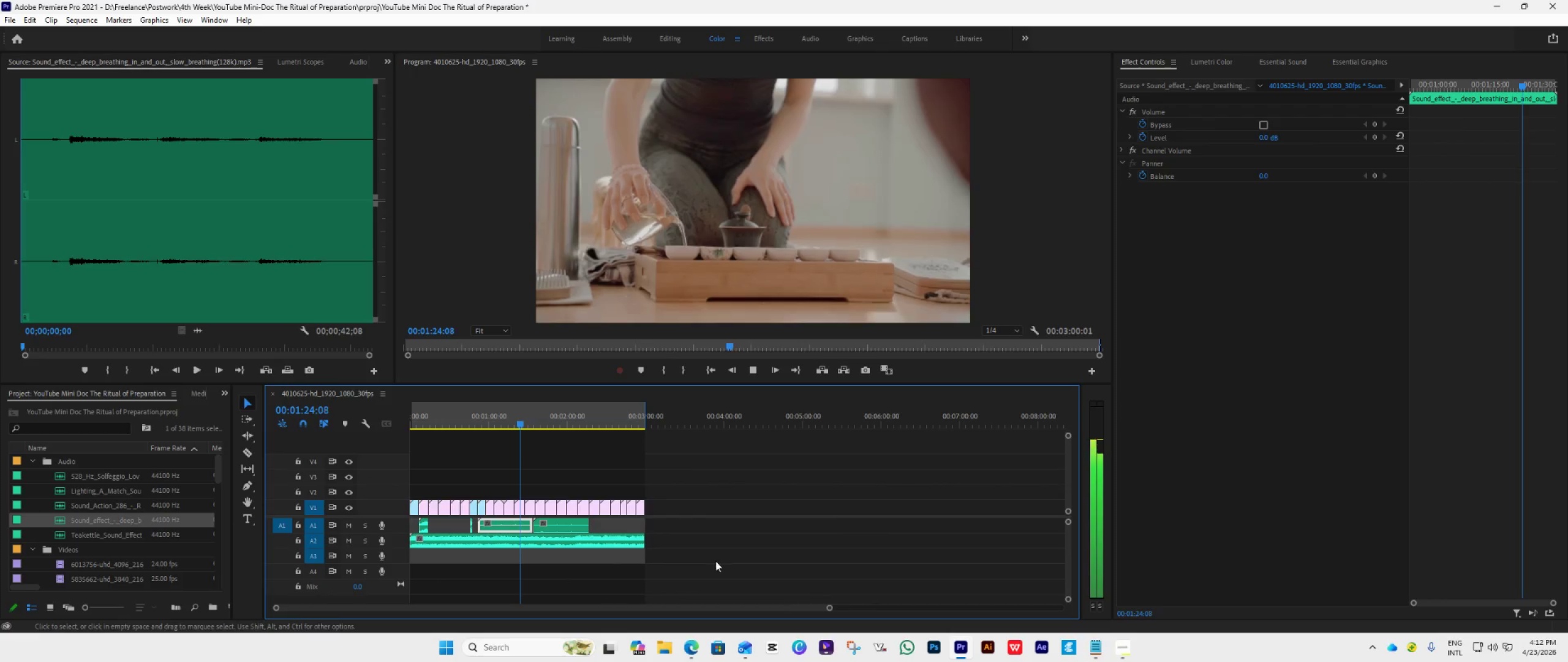 
key(Space)
 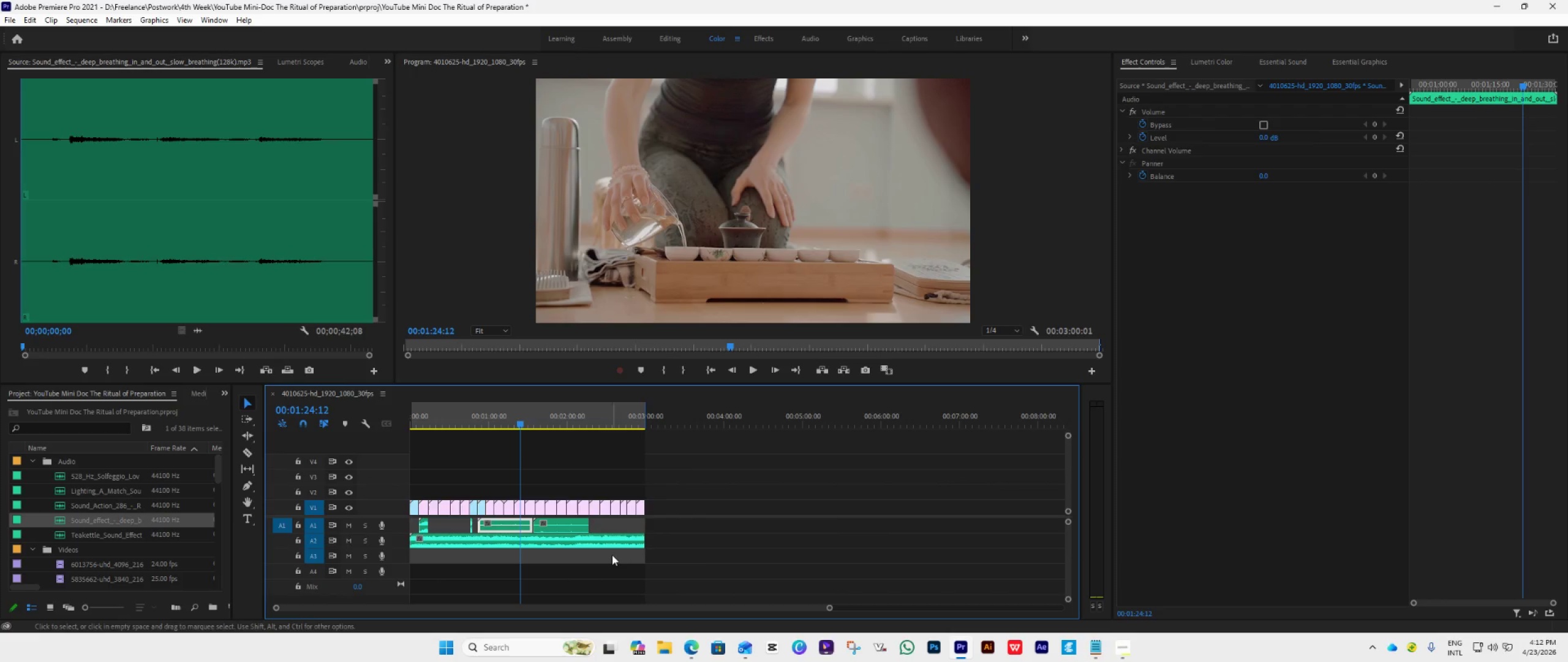 
scroll: coordinate [620, 554], scroll_direction: up, amount: 10.0
 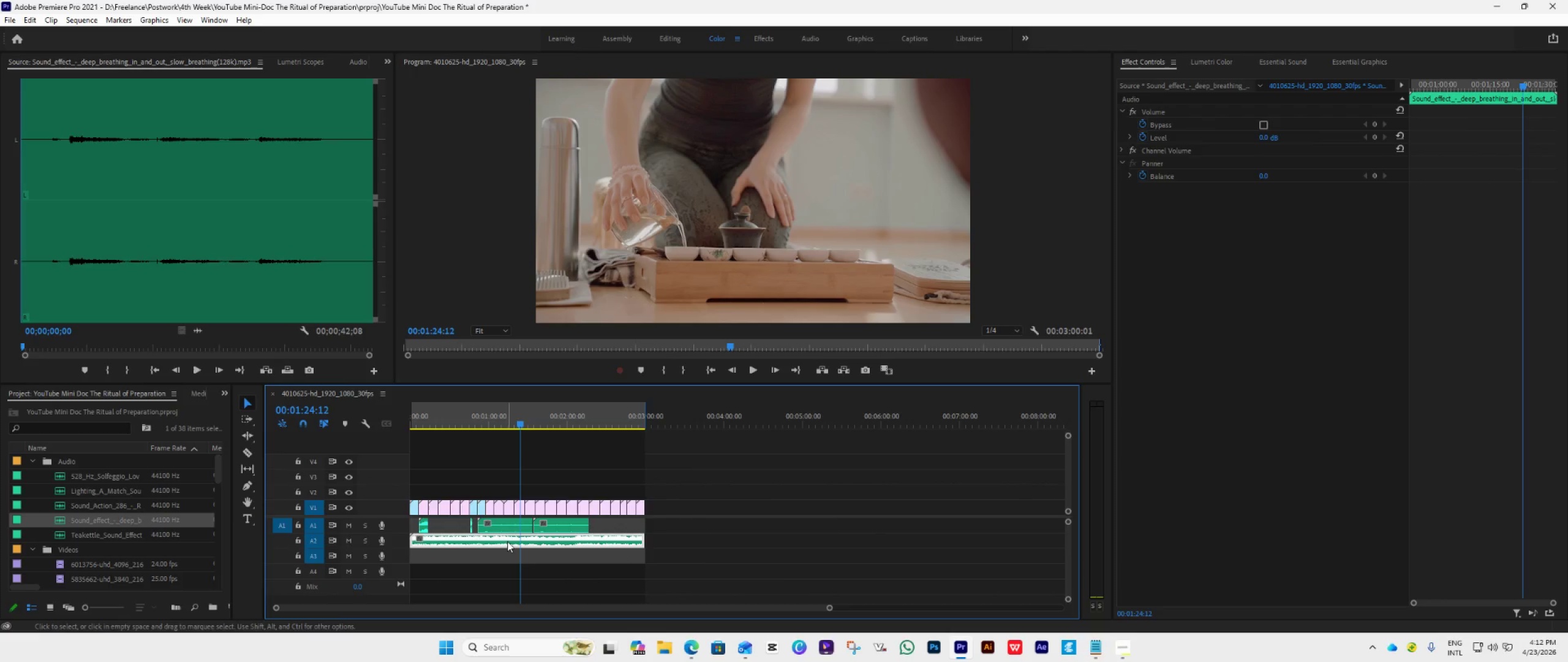 
left_click([507, 541])
 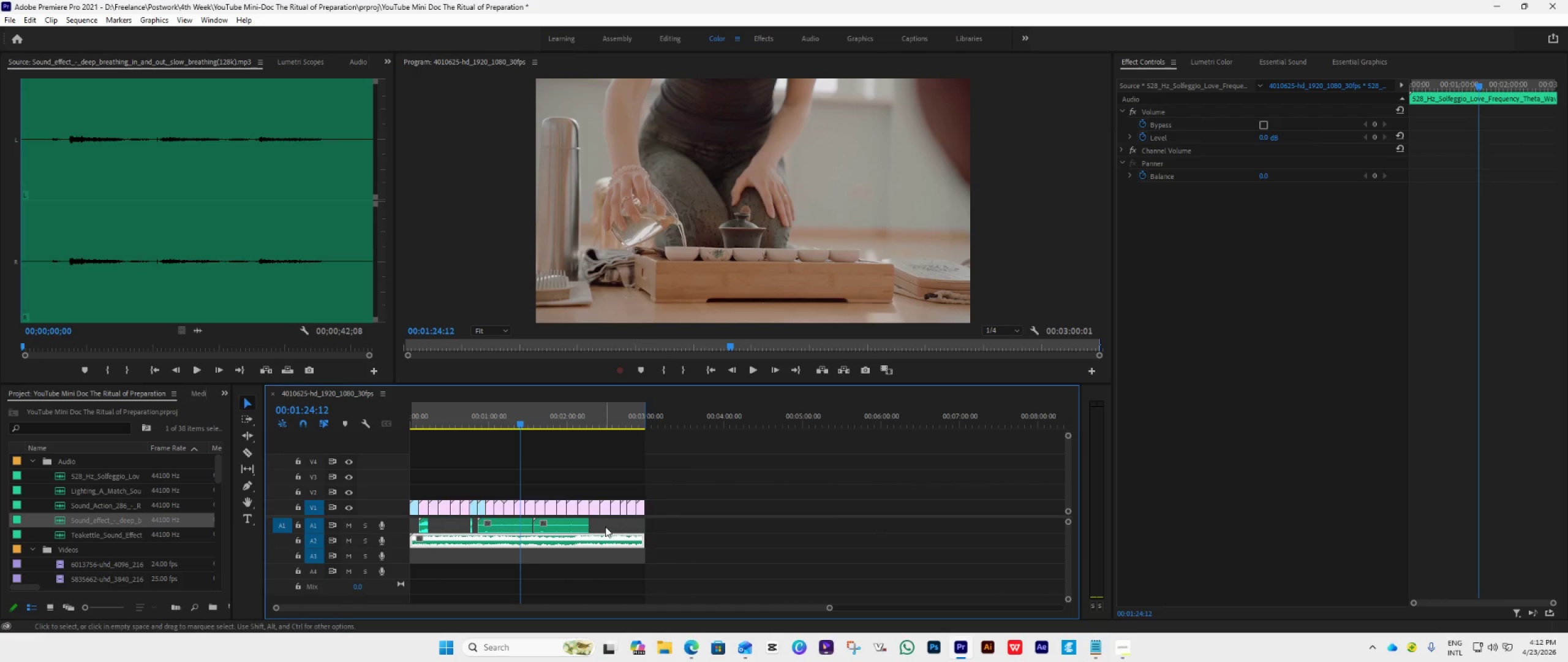 
left_click_drag(start_coordinate=[605, 527], to_coordinate=[410, 529])
 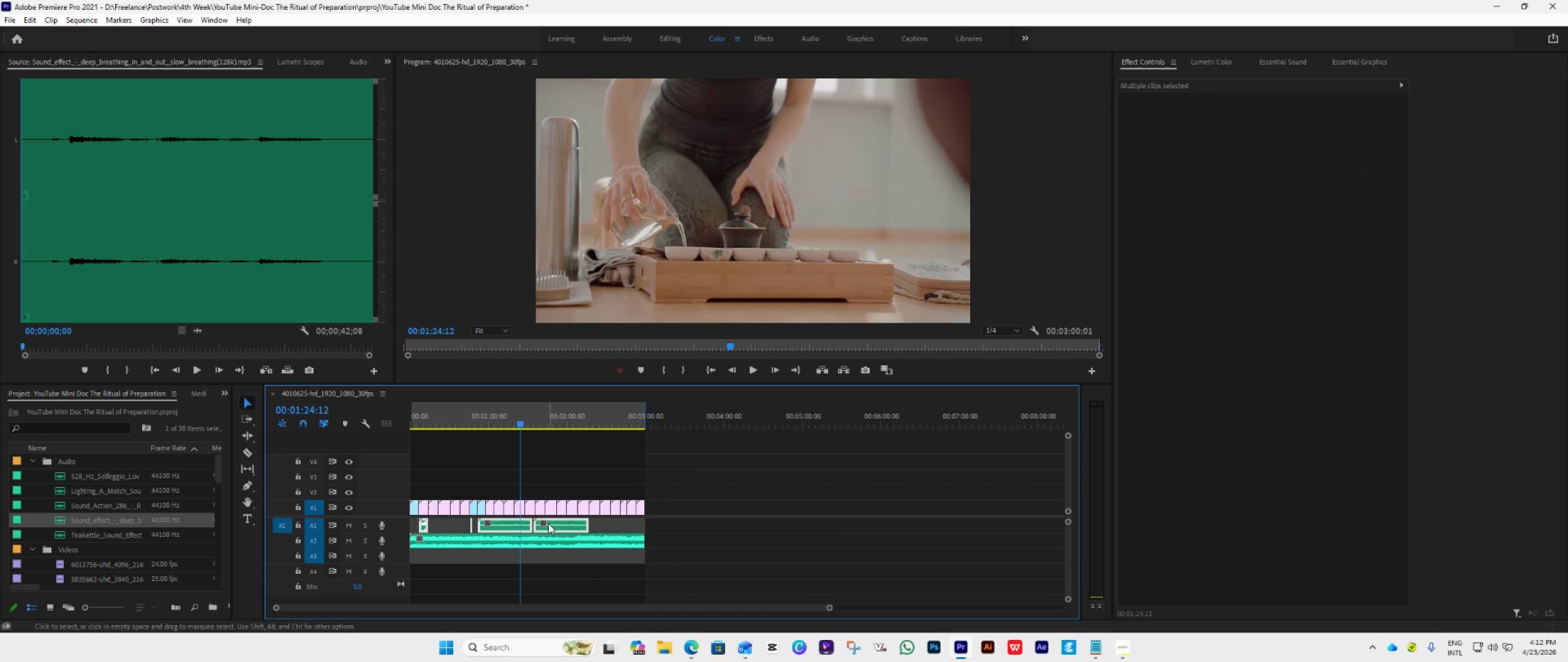 
left_click_drag(start_coordinate=[548, 523], to_coordinate=[547, 561])
 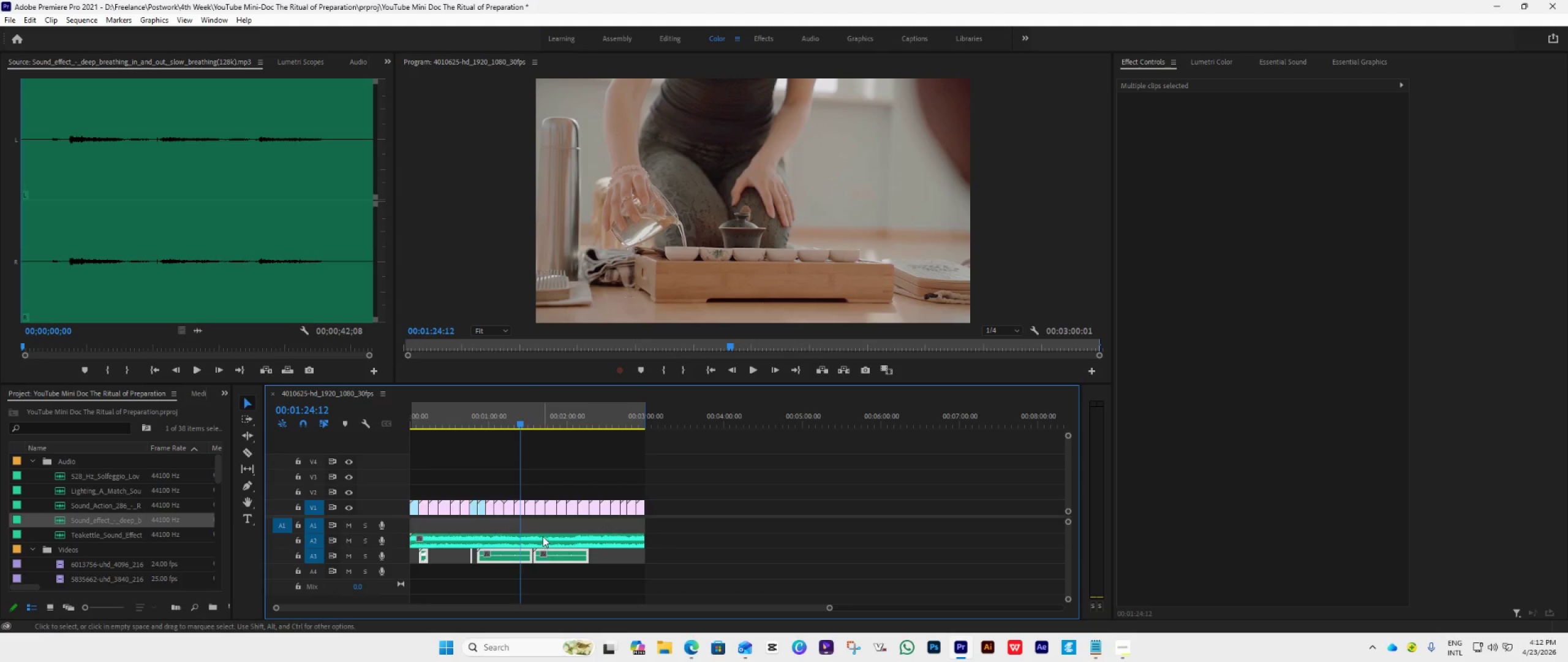 
left_click([542, 533])
 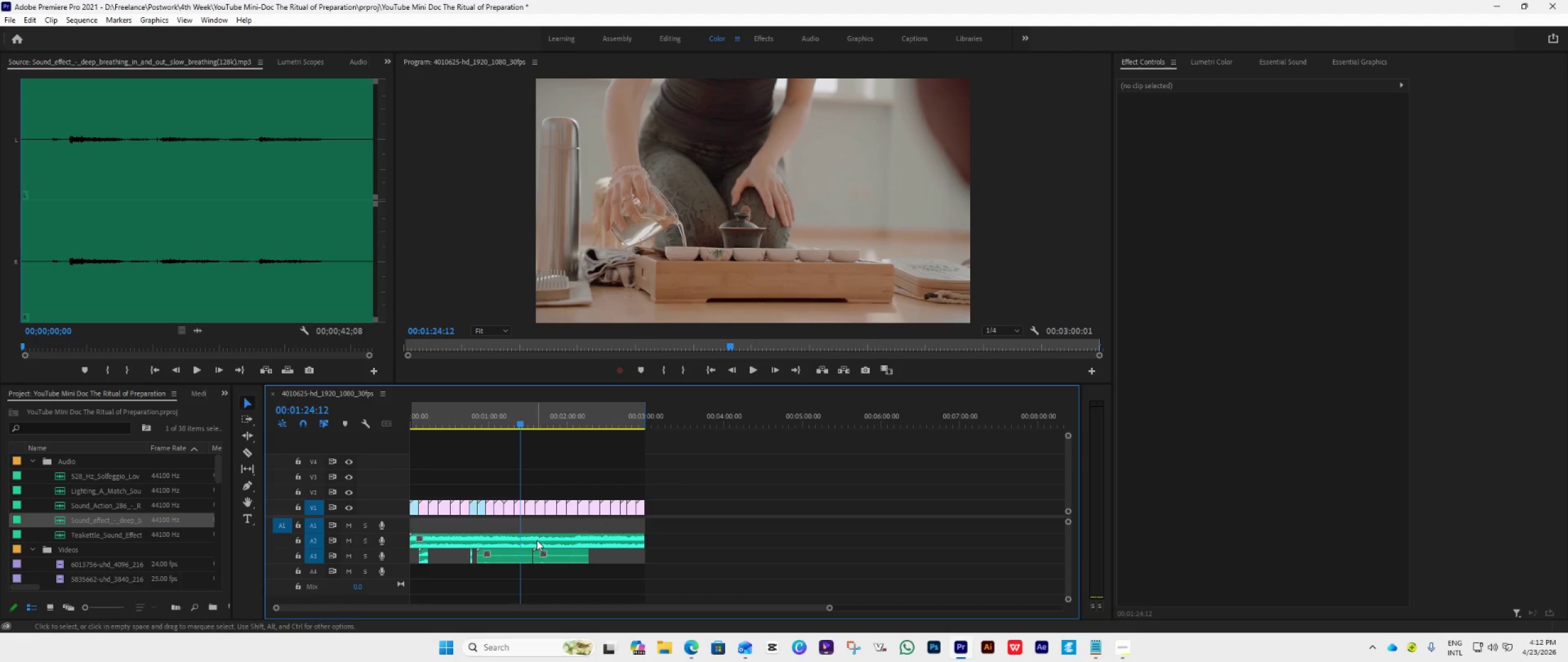 
left_click_drag(start_coordinate=[537, 540], to_coordinate=[539, 528])
 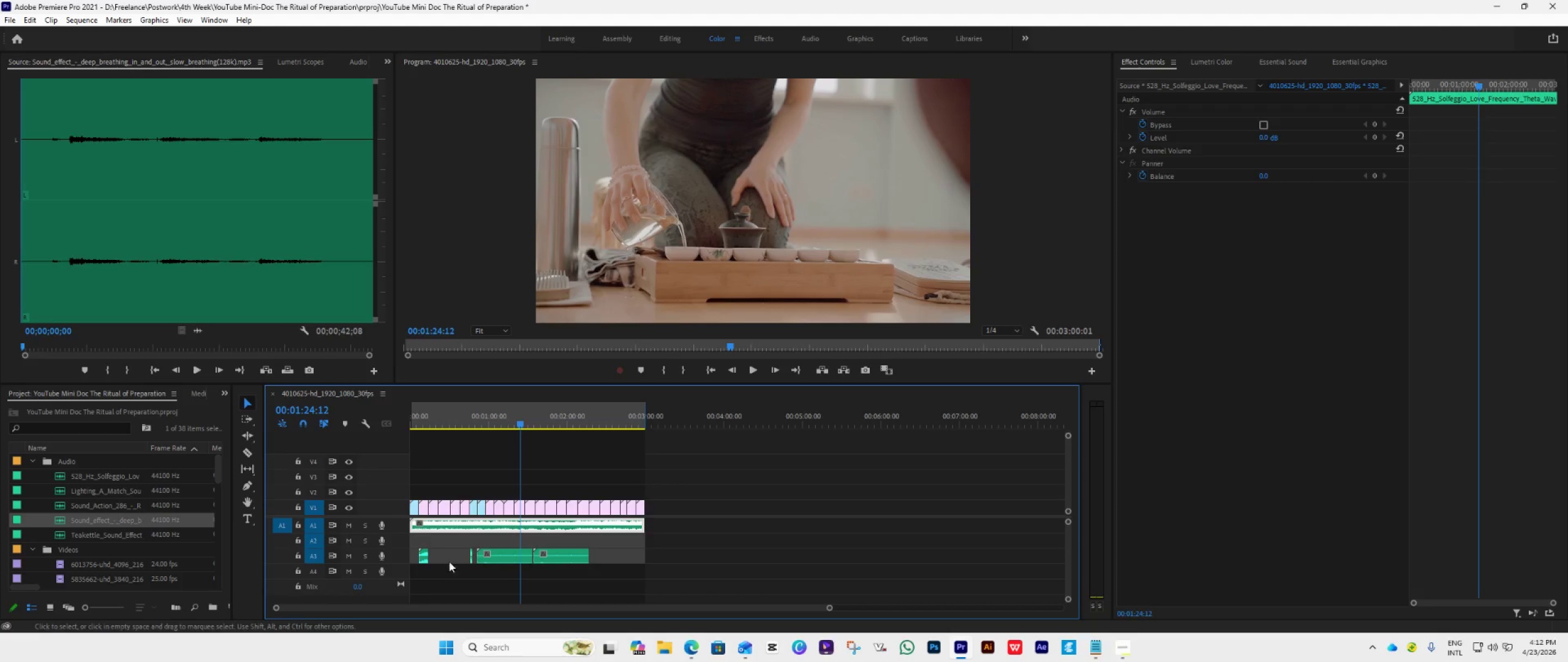 
hold_key(key=AltLeft, duration=0.72)
scroll: coordinate [437, 564], scroll_direction: up, amount: 37.0
 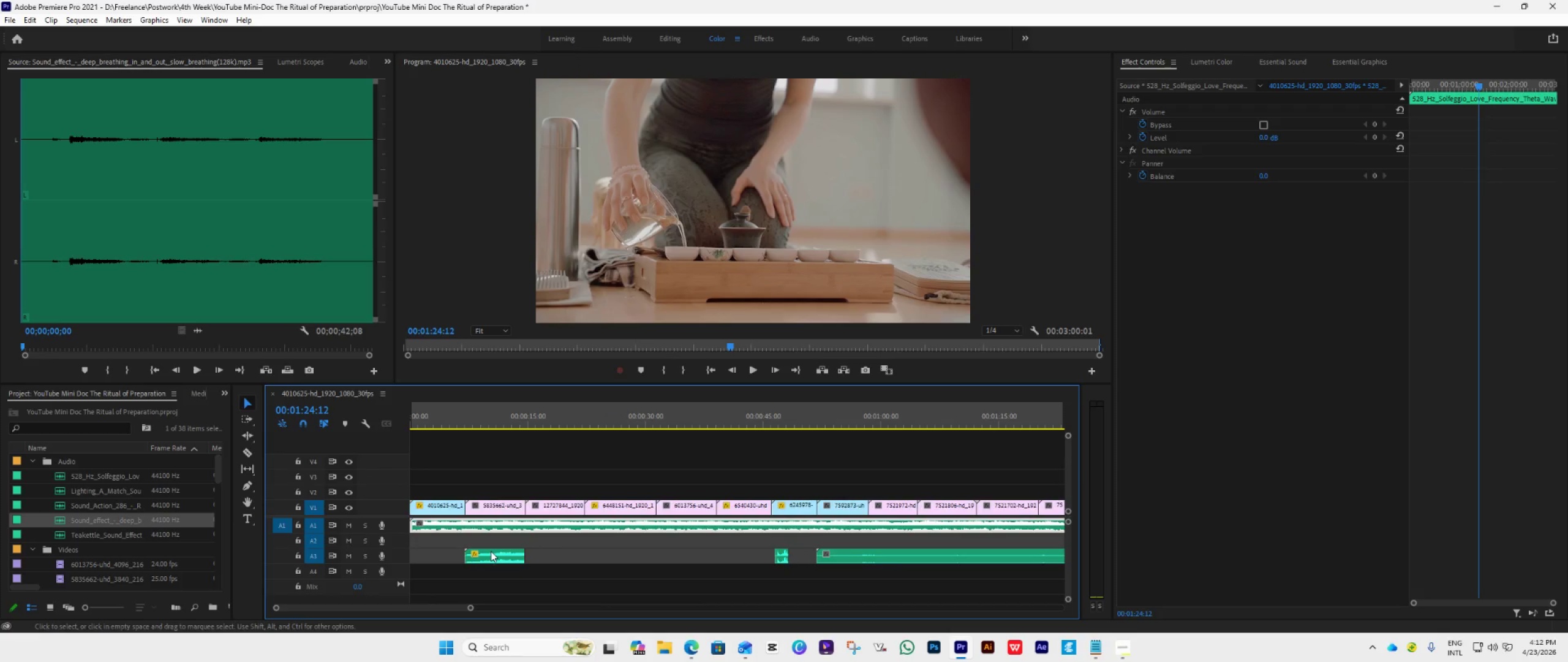 
left_click_drag(start_coordinate=[491, 554], to_coordinate=[499, 544])
 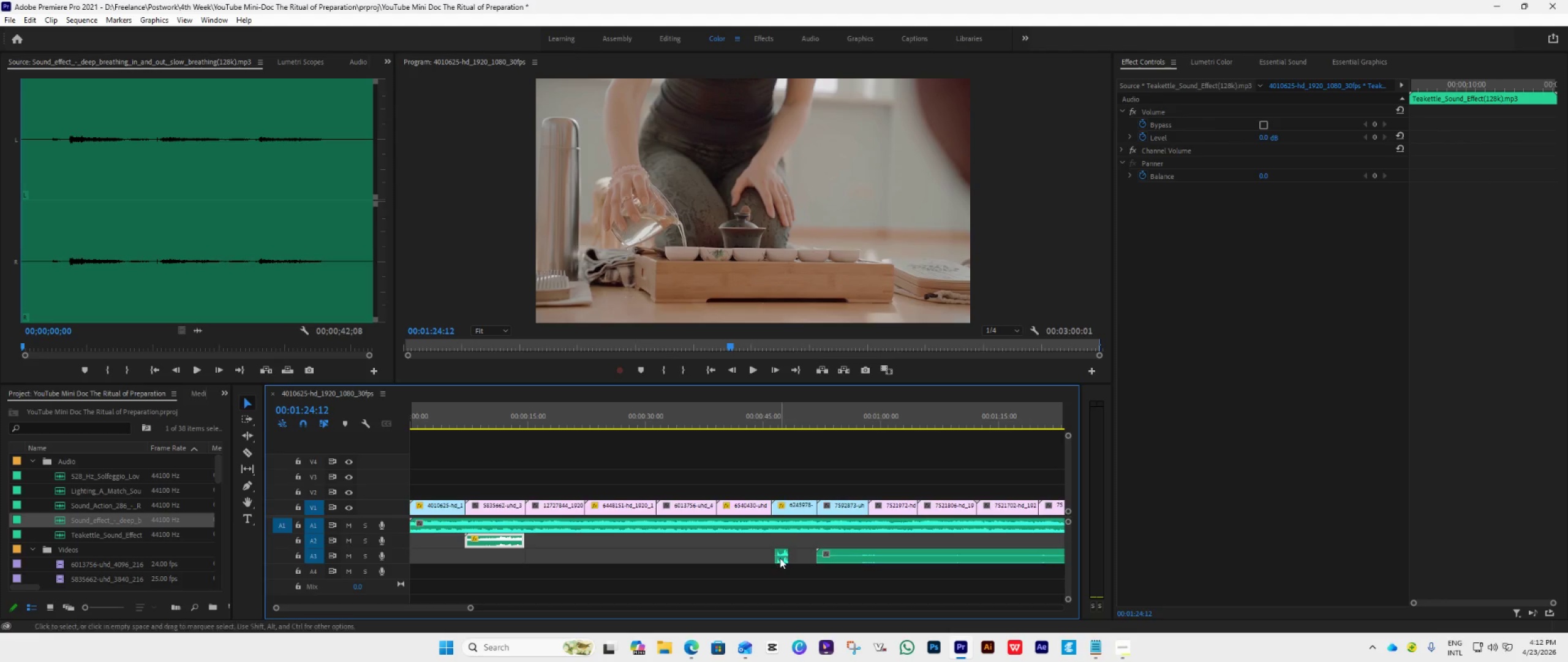 
left_click_drag(start_coordinate=[781, 558], to_coordinate=[785, 544])
 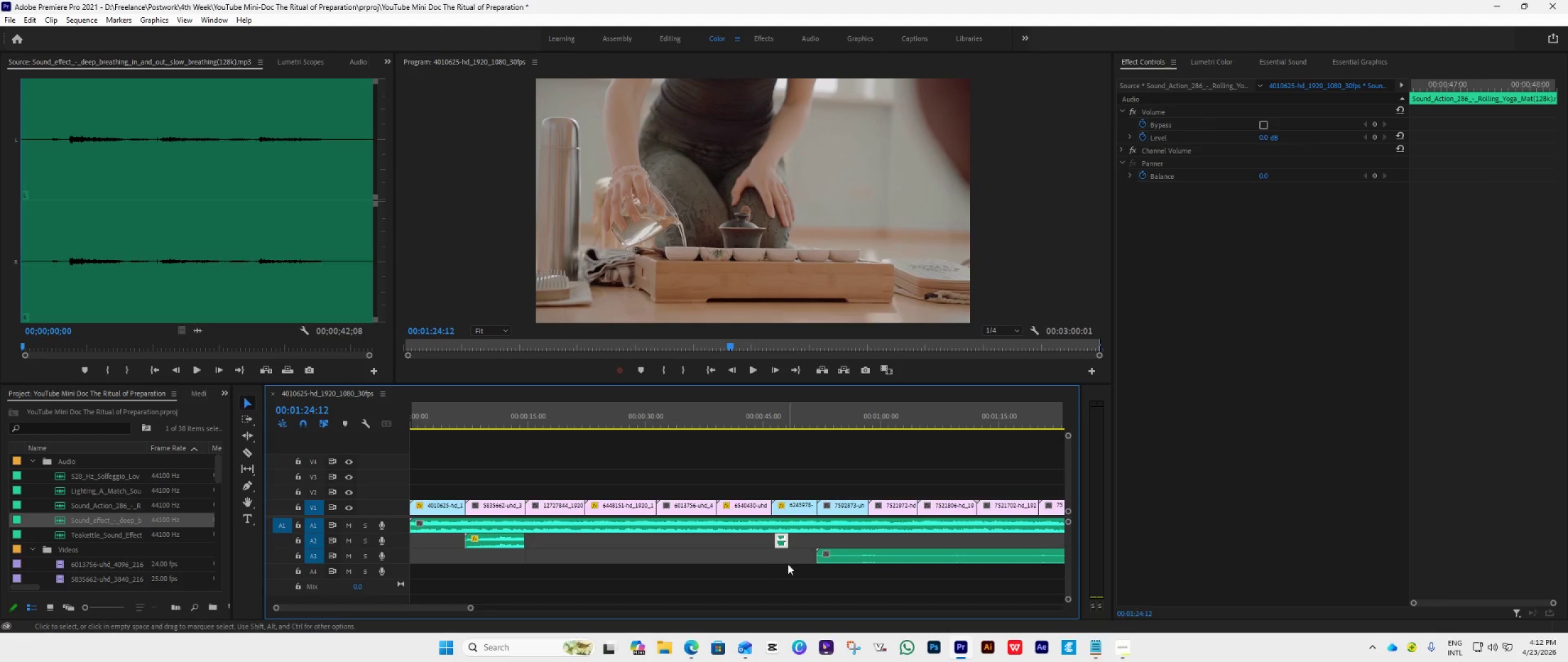 
scroll: coordinate [775, 575], scroll_direction: down, amount: 13.0
 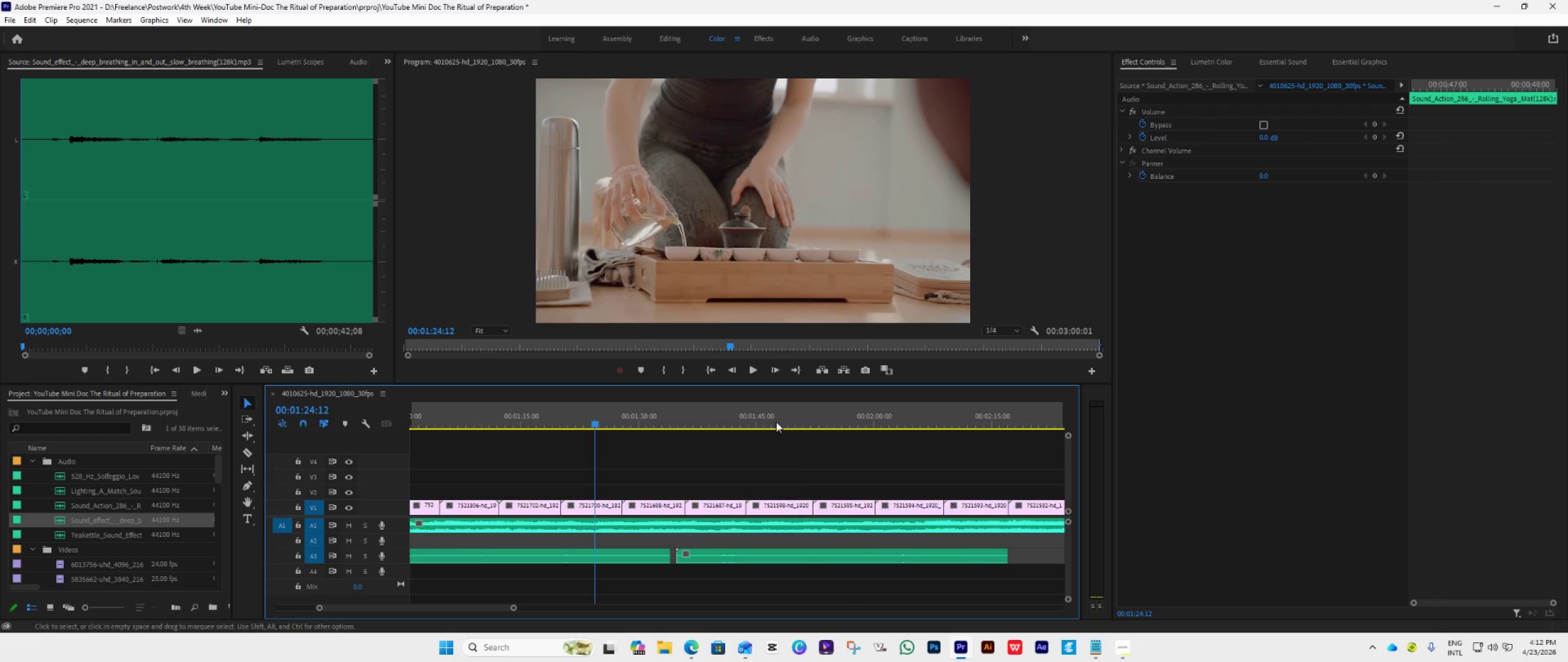 
left_click([714, 369])
 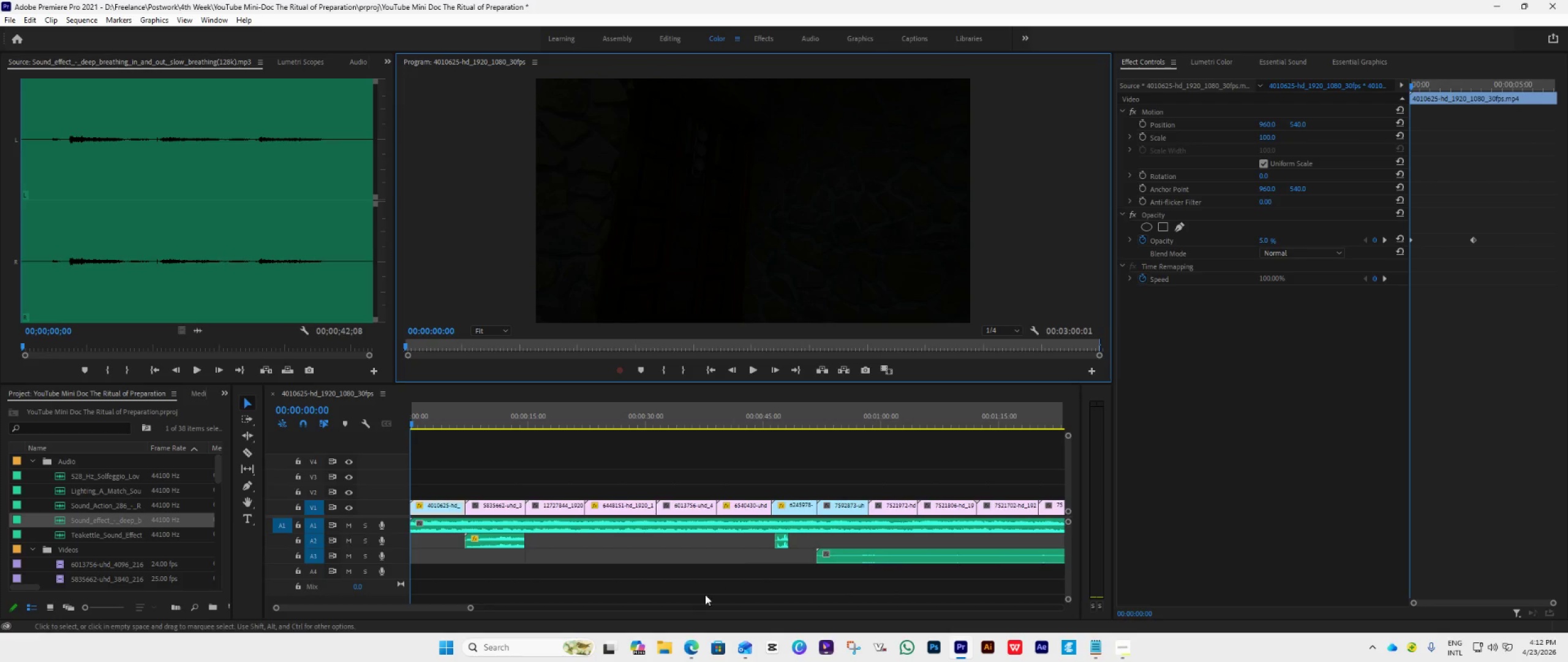 
scroll: coordinate [621, 571], scroll_direction: up, amount: 6.0
 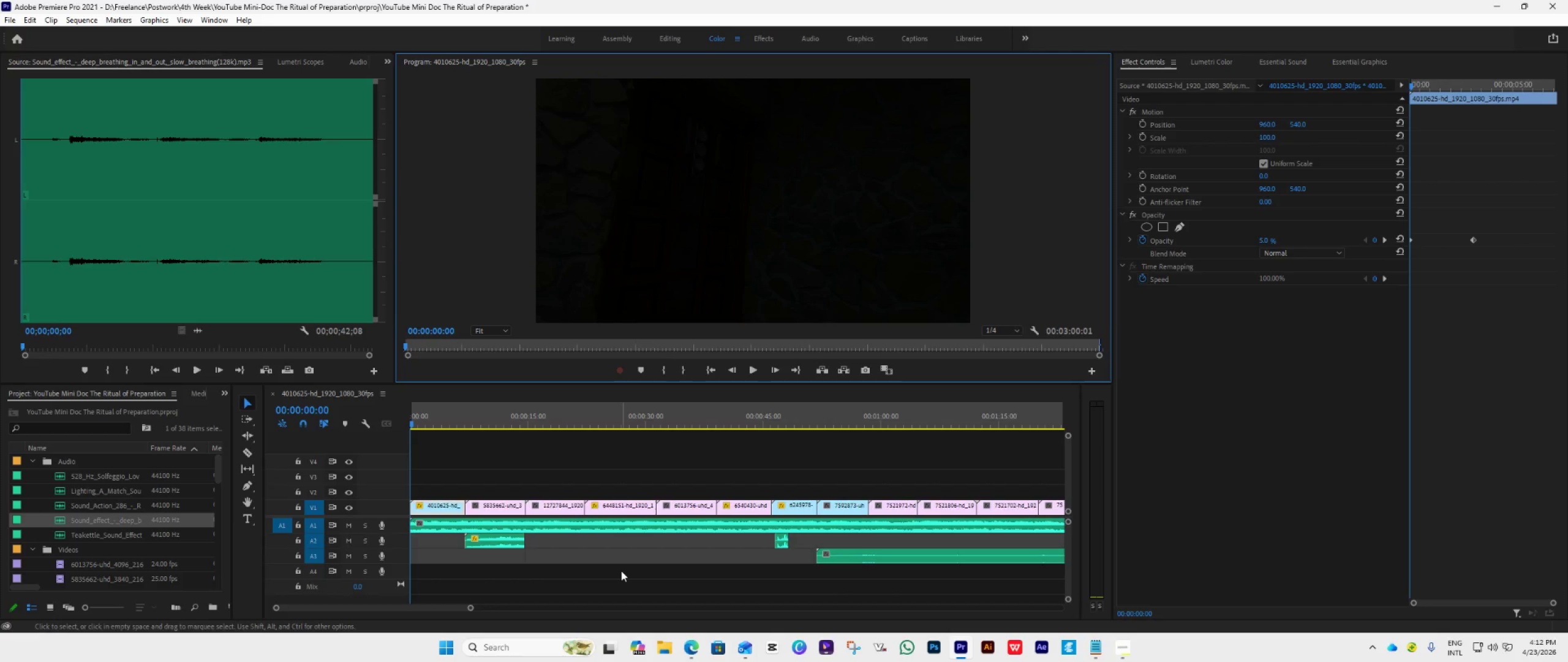 
hold_key(key=AltLeft, duration=0.47)
 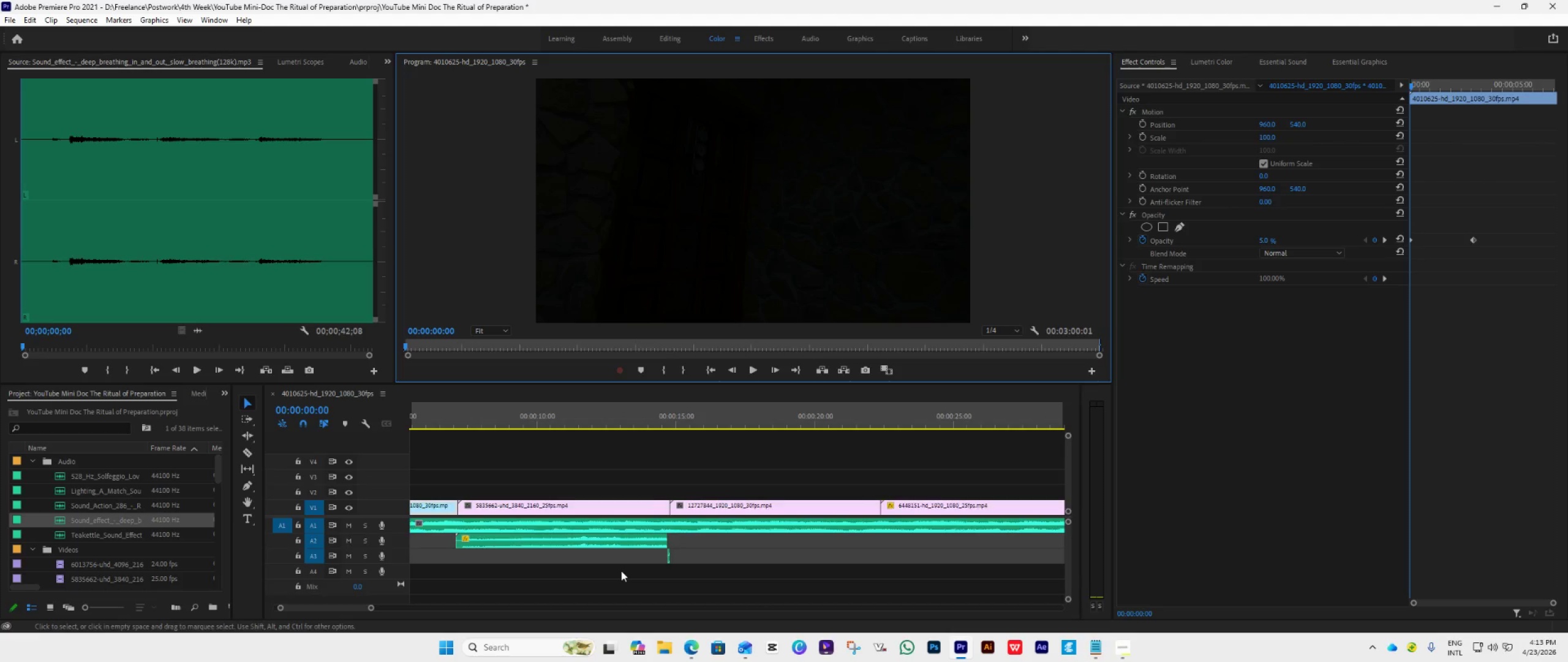 
key(Space)
 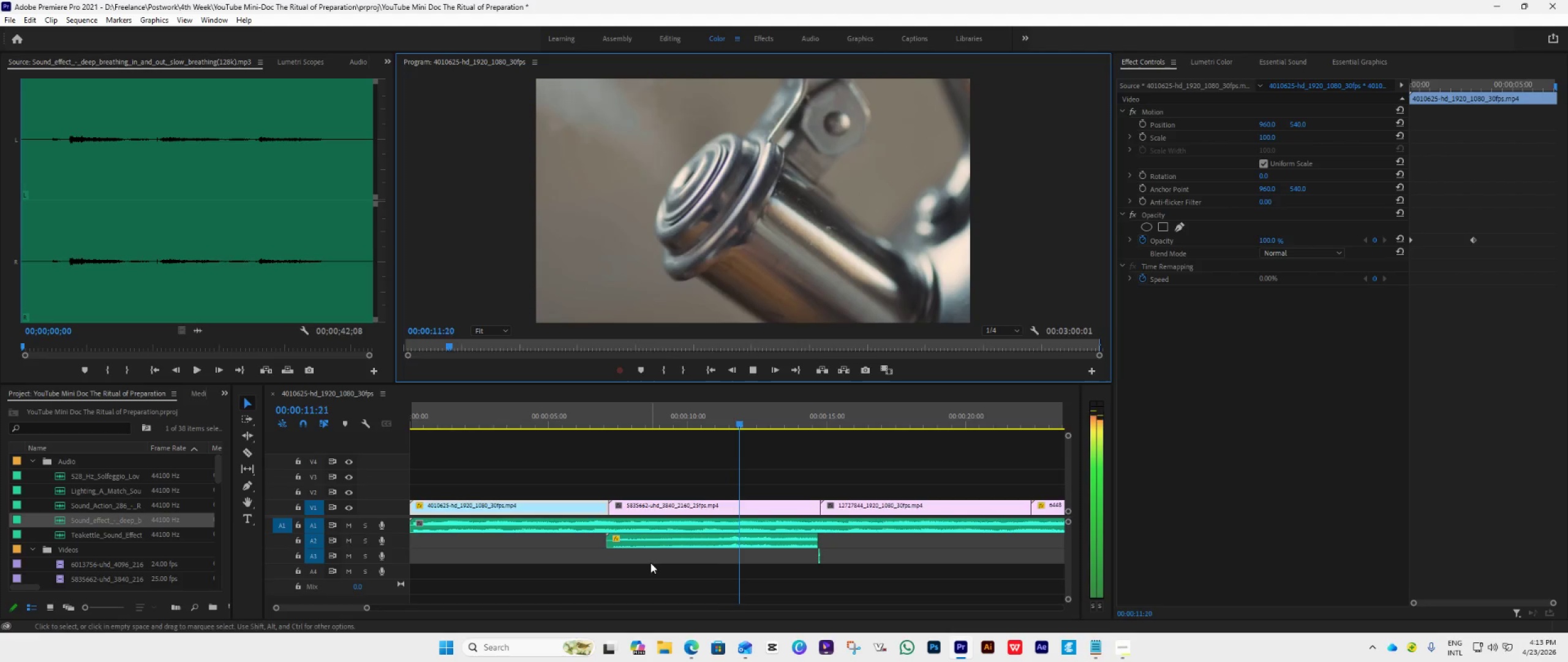 
wait(16.92)
 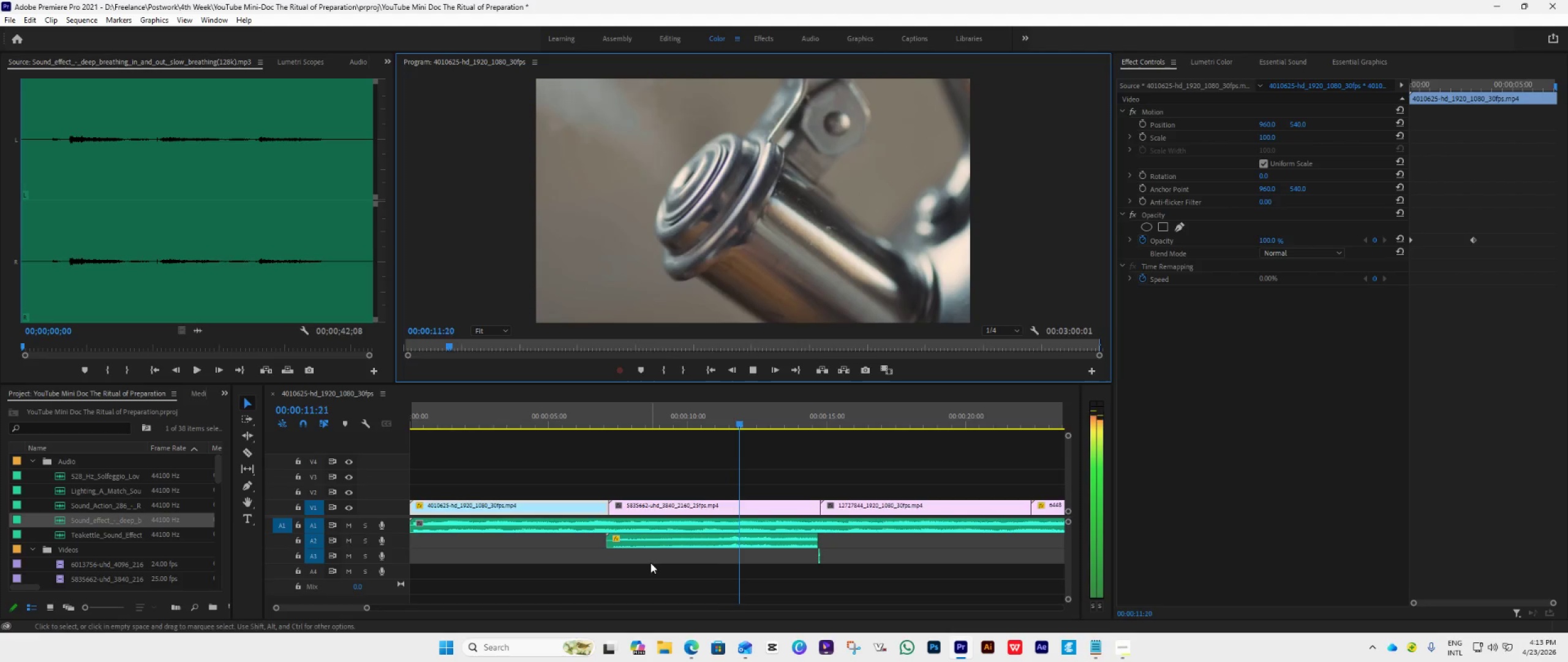 
key(Space)
 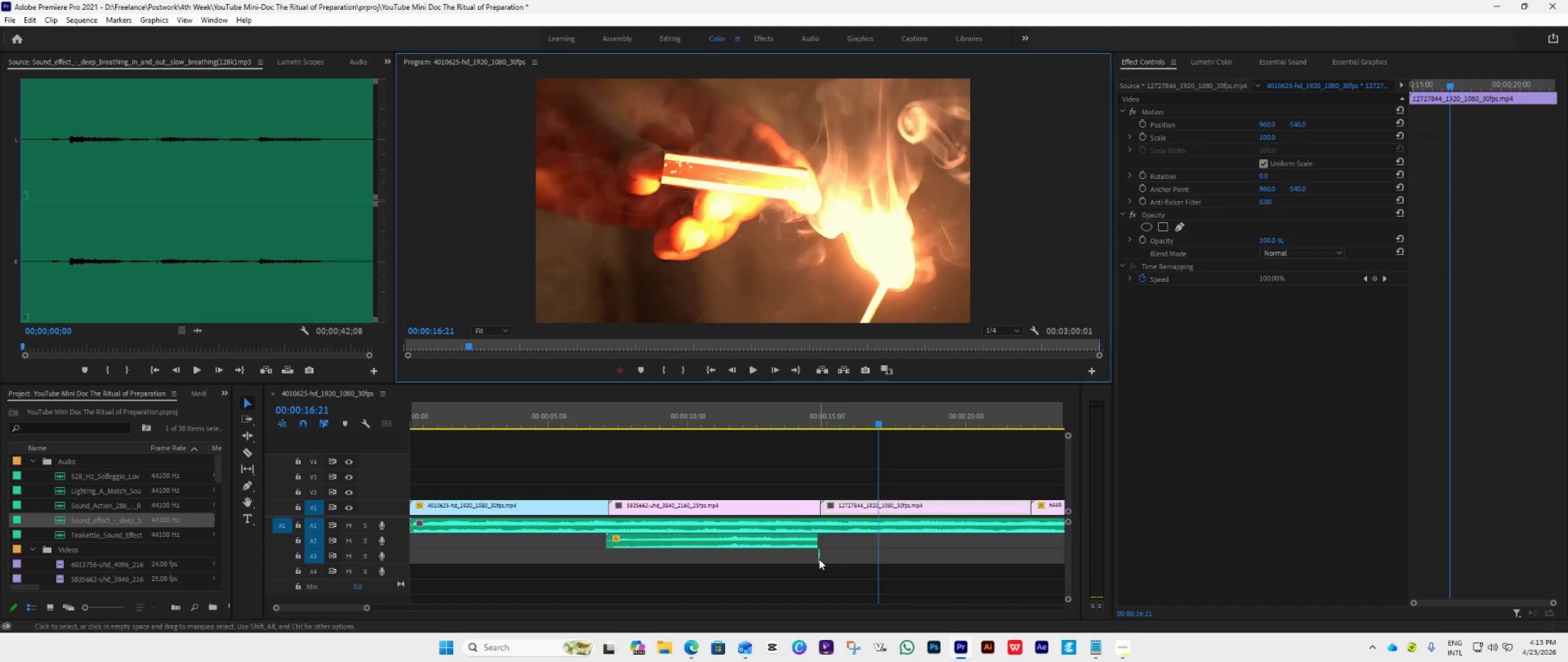 
left_click([793, 428])
 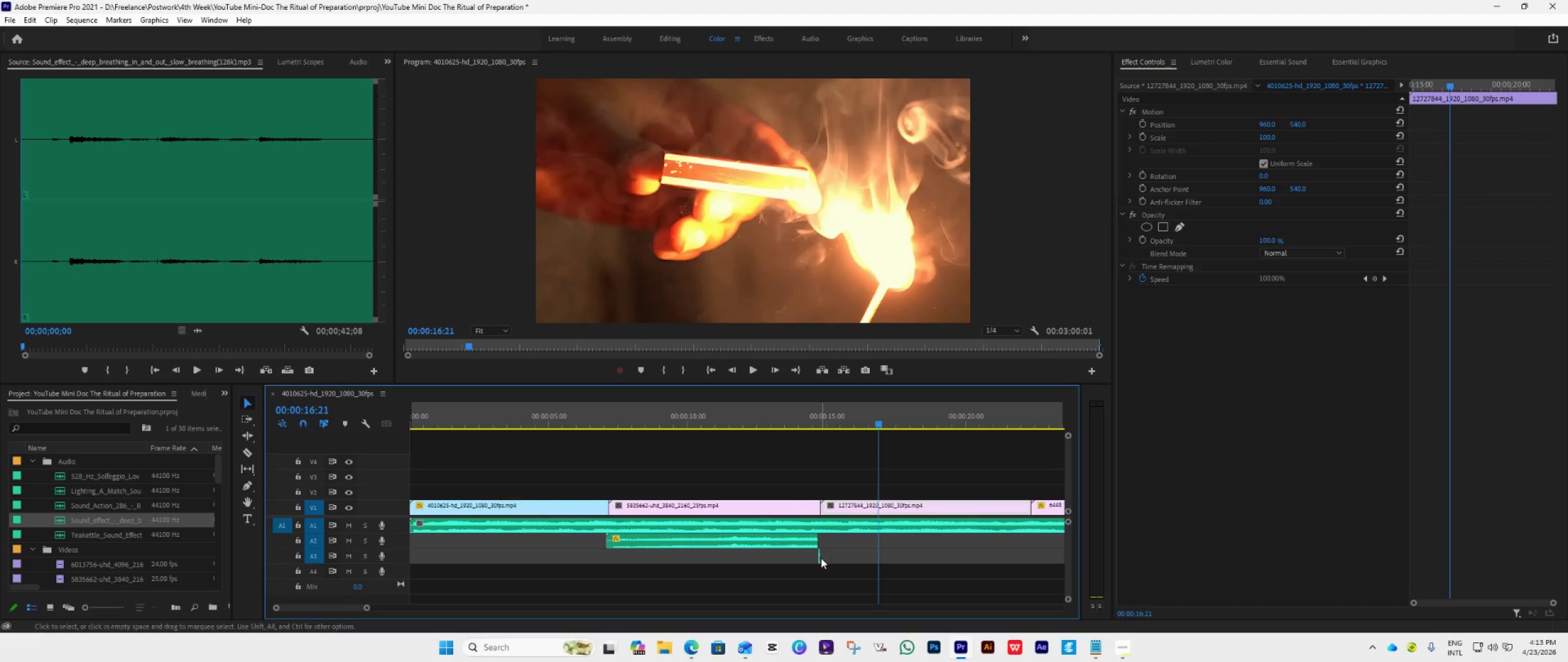 
hold_key(key=AltLeft, duration=0.56)
scroll: coordinate [821, 558], scroll_direction: up, amount: 11.0
 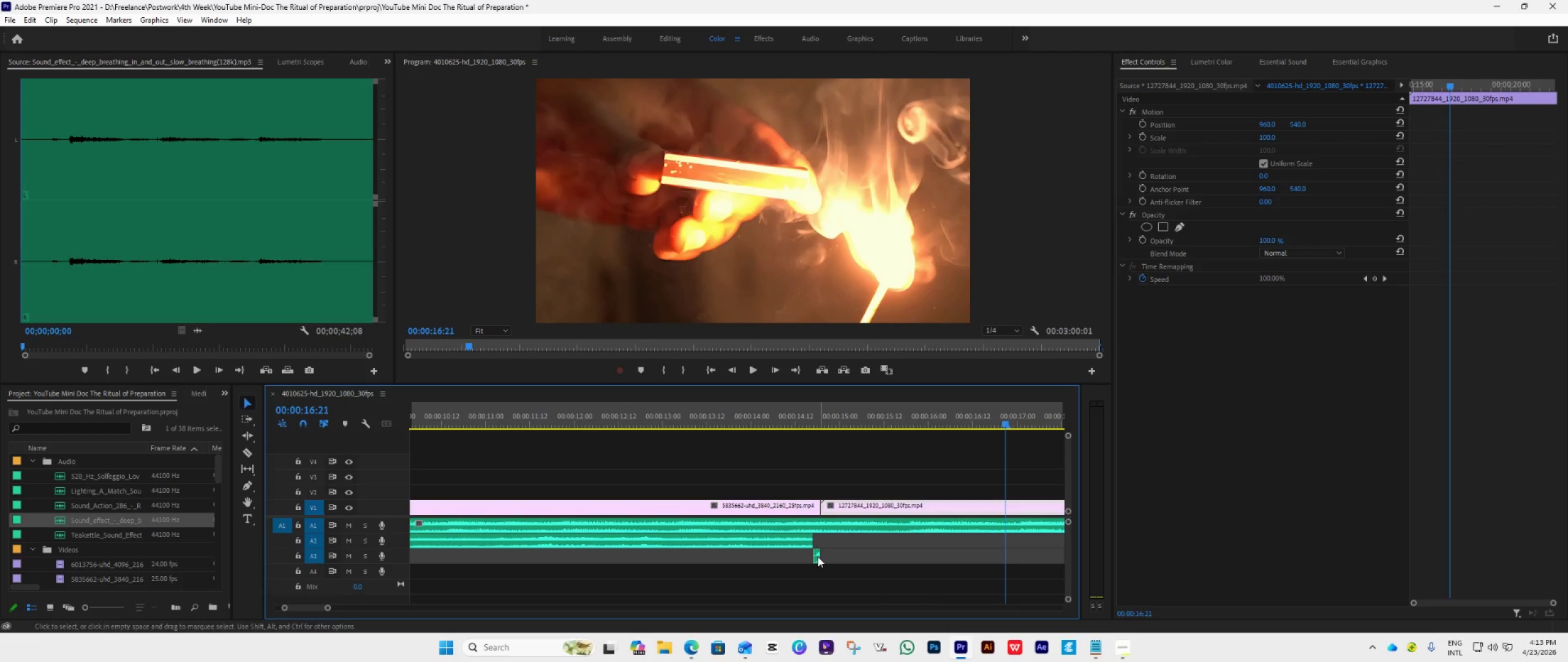 
left_click_drag(start_coordinate=[815, 555], to_coordinate=[826, 557])
 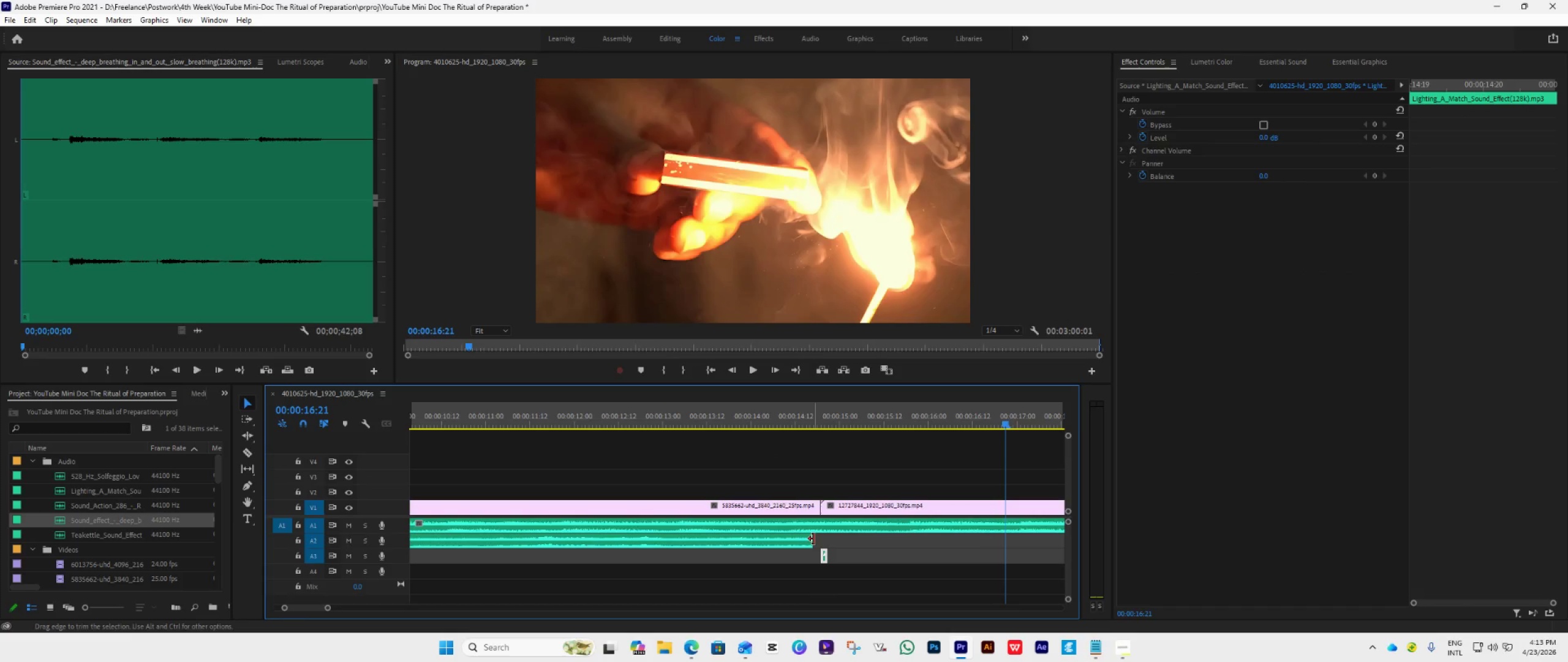 
left_click_drag(start_coordinate=[813, 539], to_coordinate=[827, 544])
 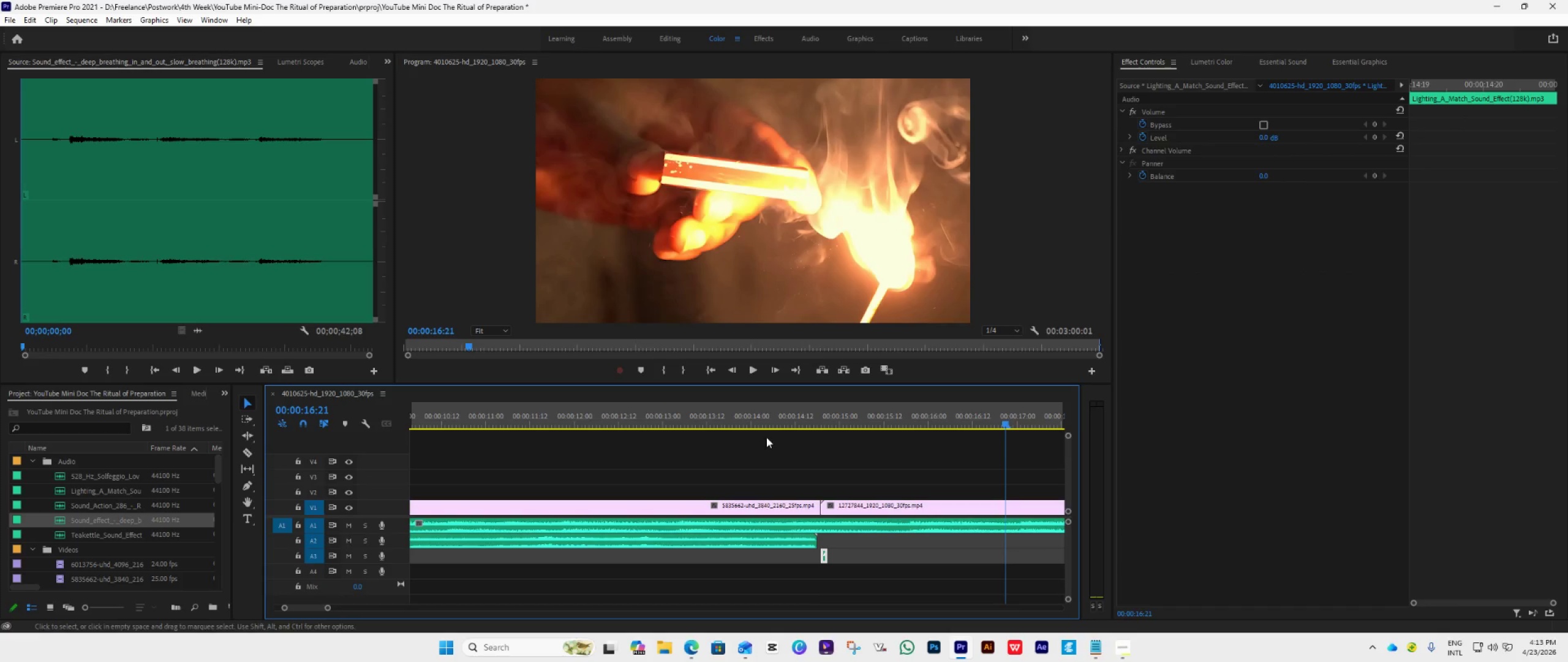 
left_click([763, 419])
 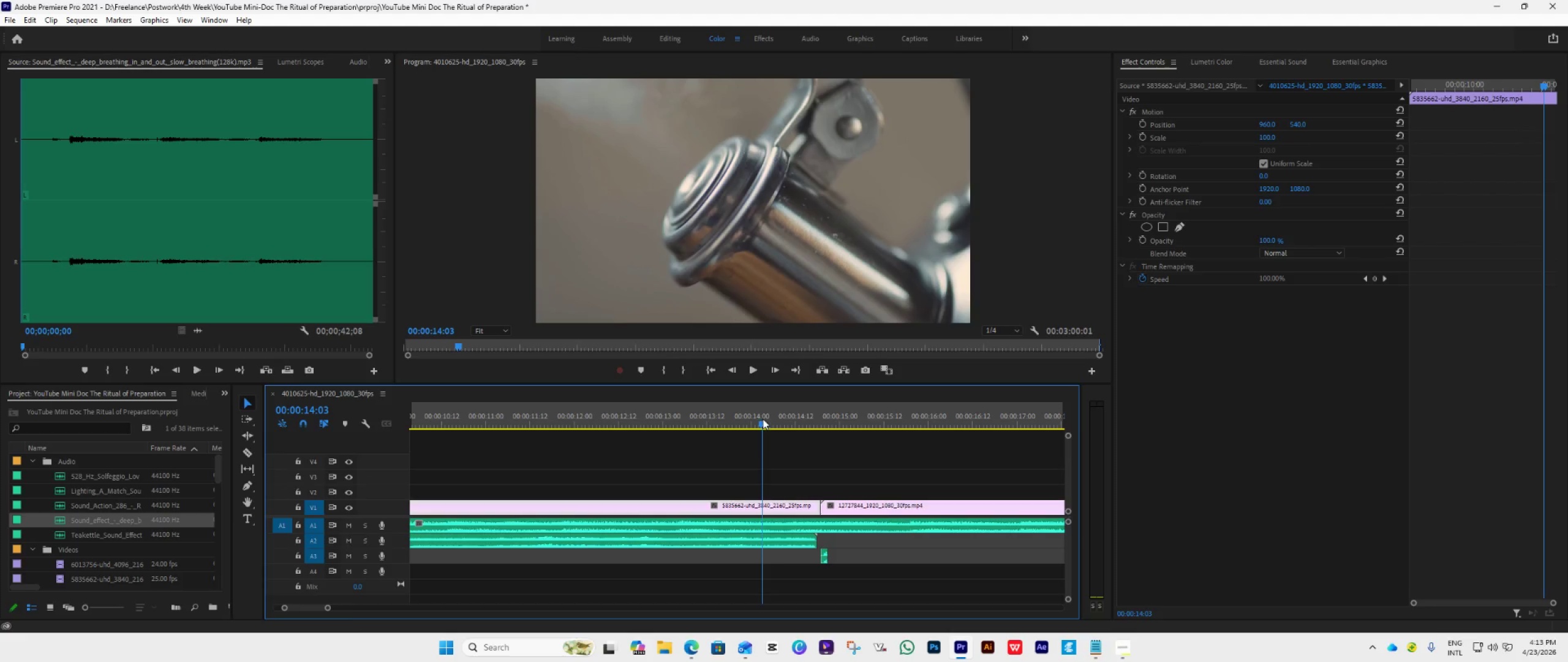 
key(Space)
 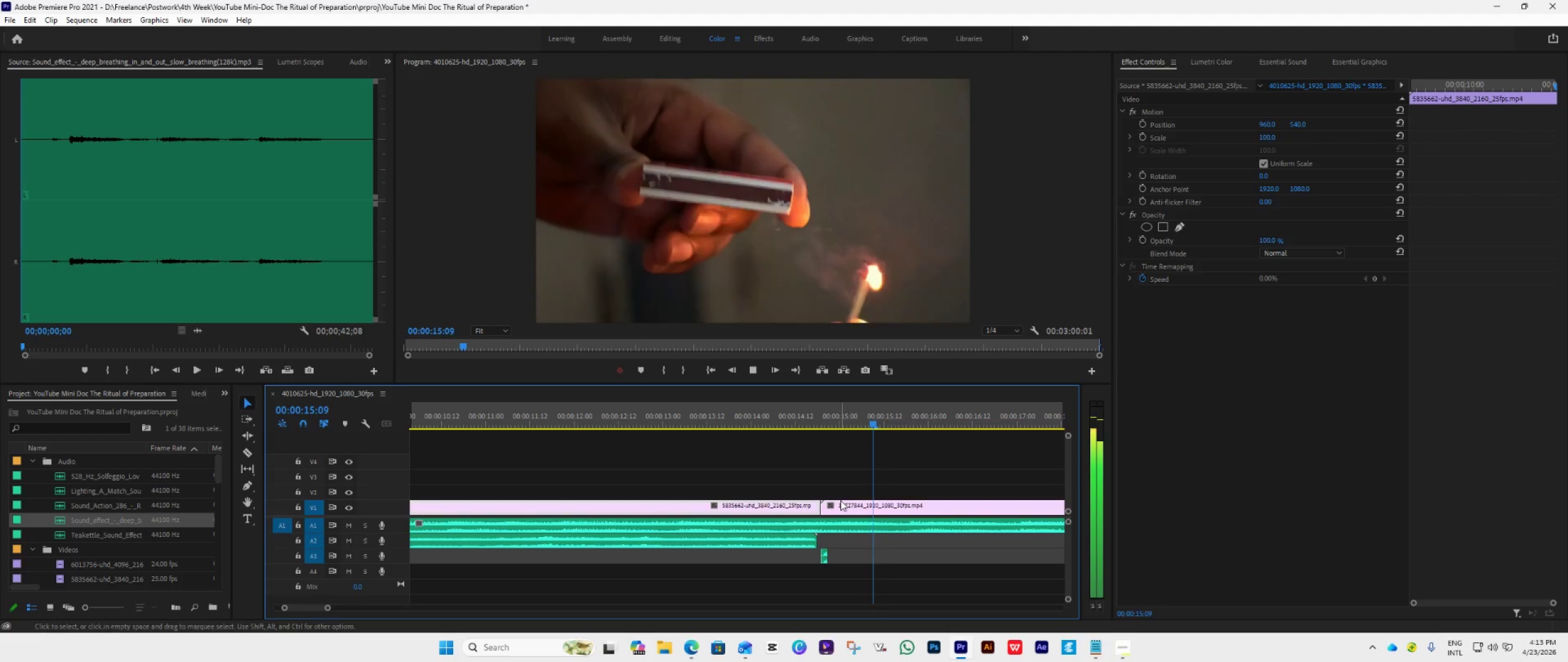 
hold_key(key=AltLeft, duration=0.5)
scroll: coordinate [840, 508], scroll_direction: down, amount: 5.0
 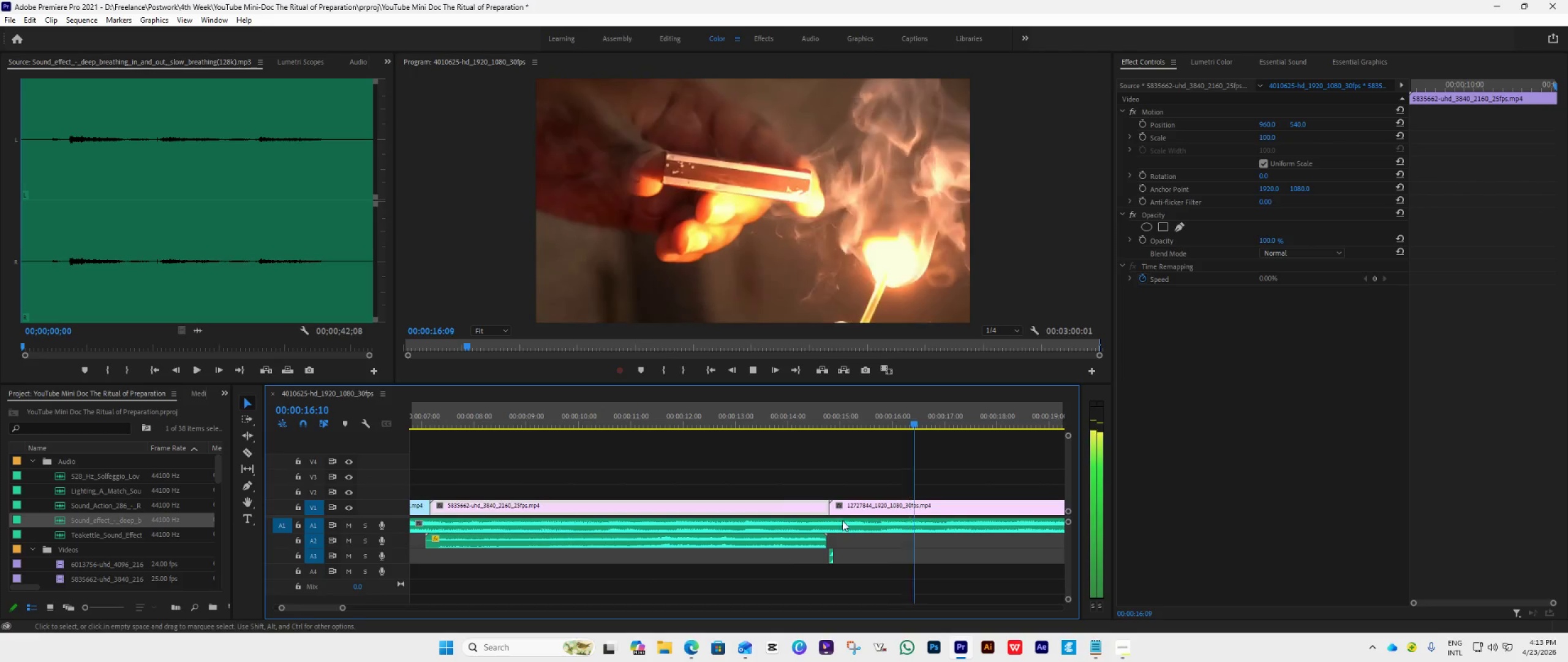 
key(Space)
 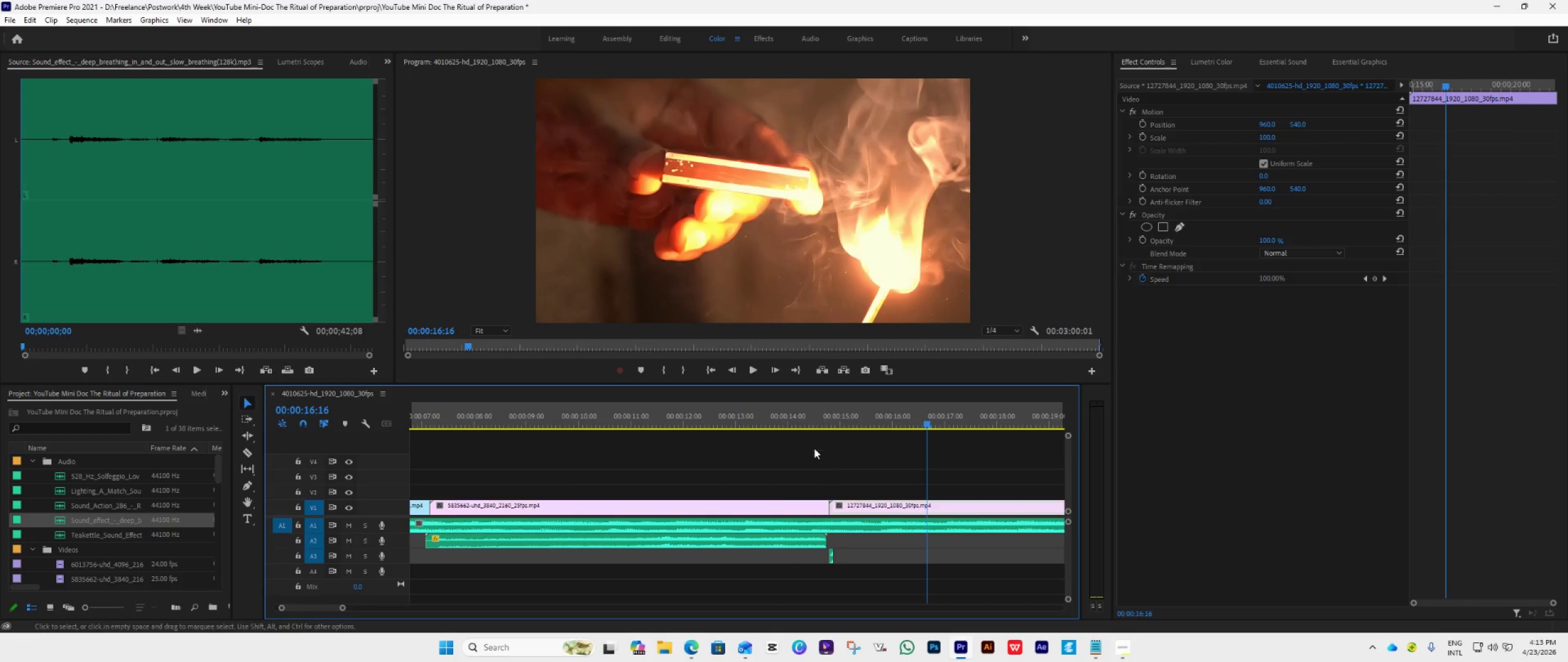 
left_click([802, 423])
 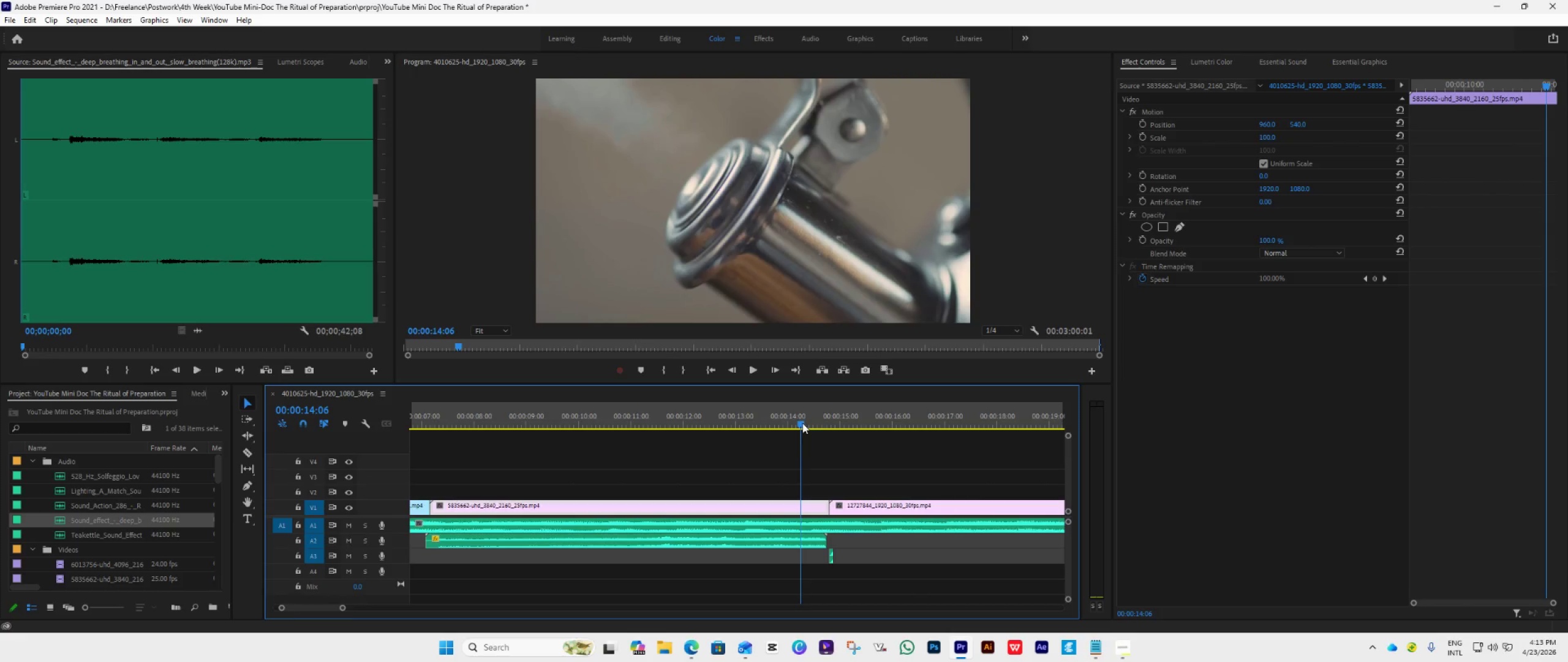 
key(Space)
 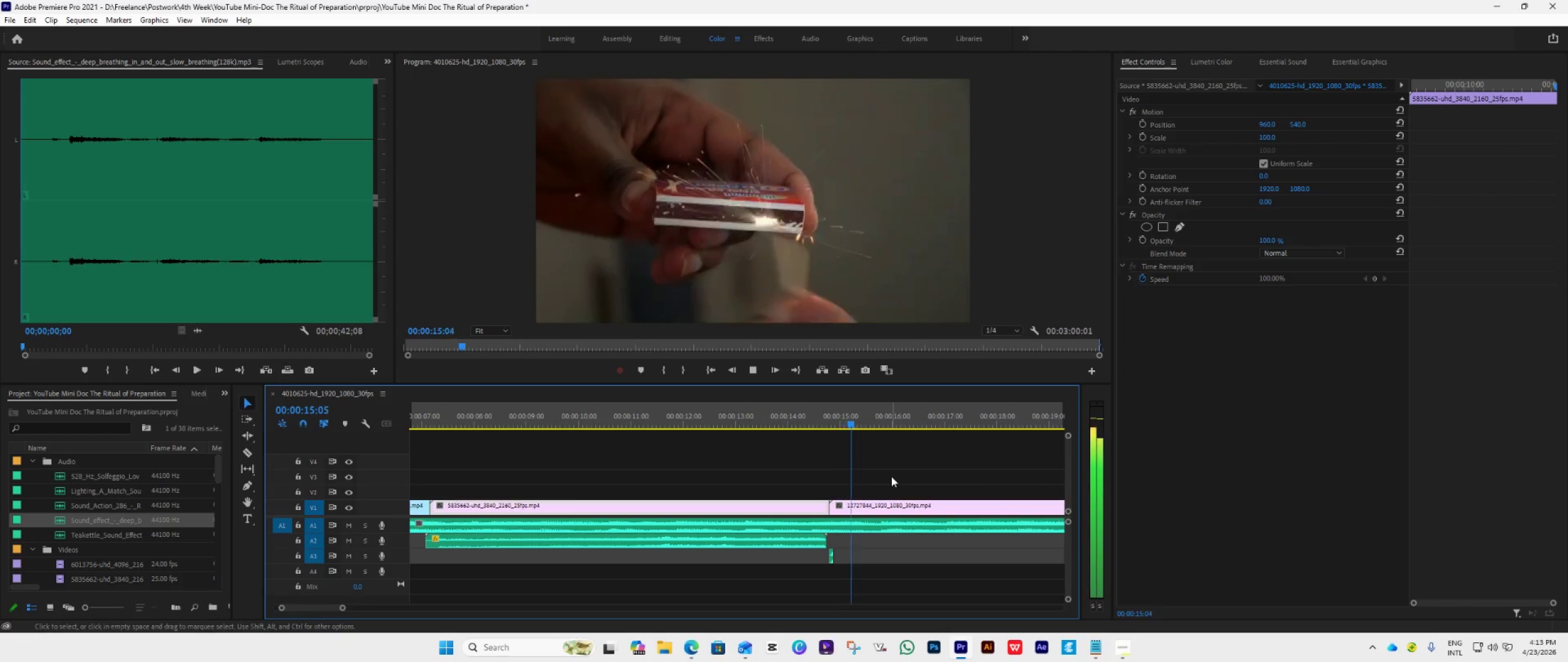 
key(Space)
 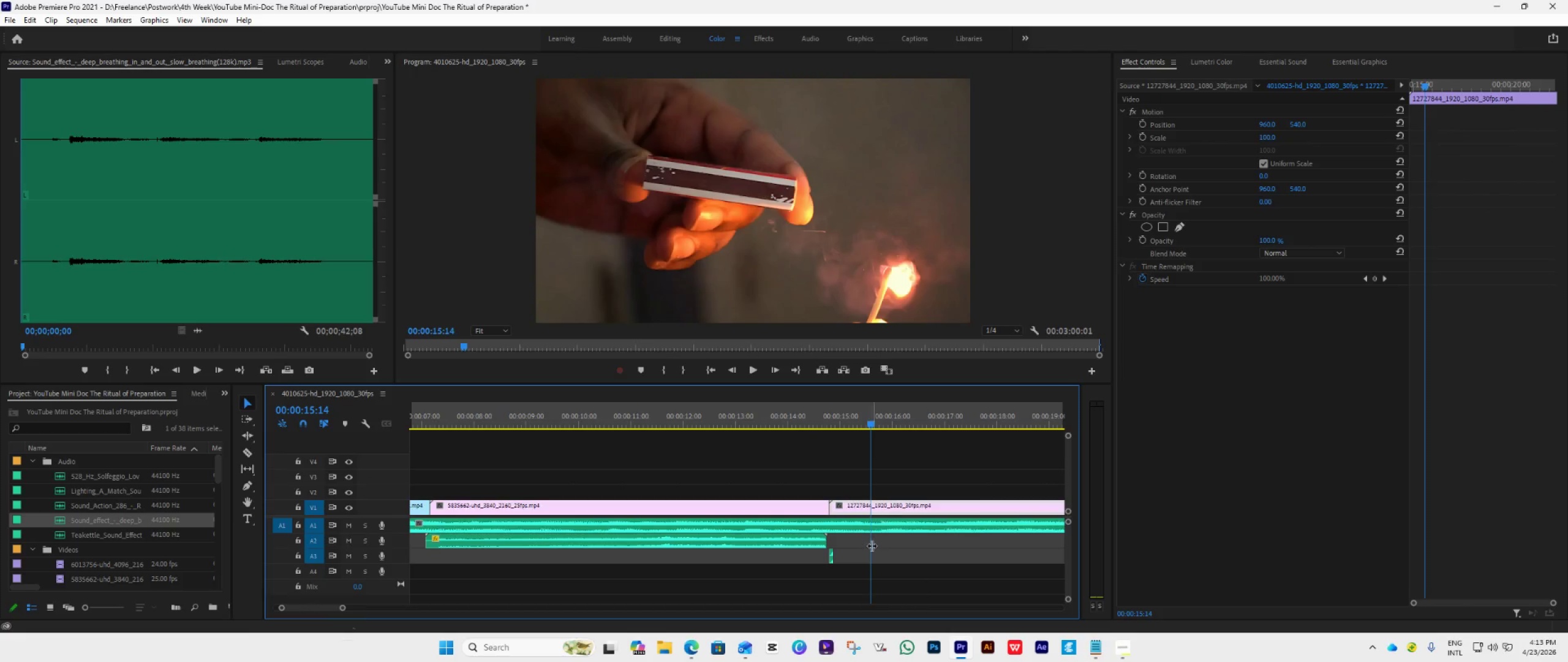 
hold_key(key=AltLeft, duration=0.61)
scroll: coordinate [815, 560], scroll_direction: up, amount: 16.0
 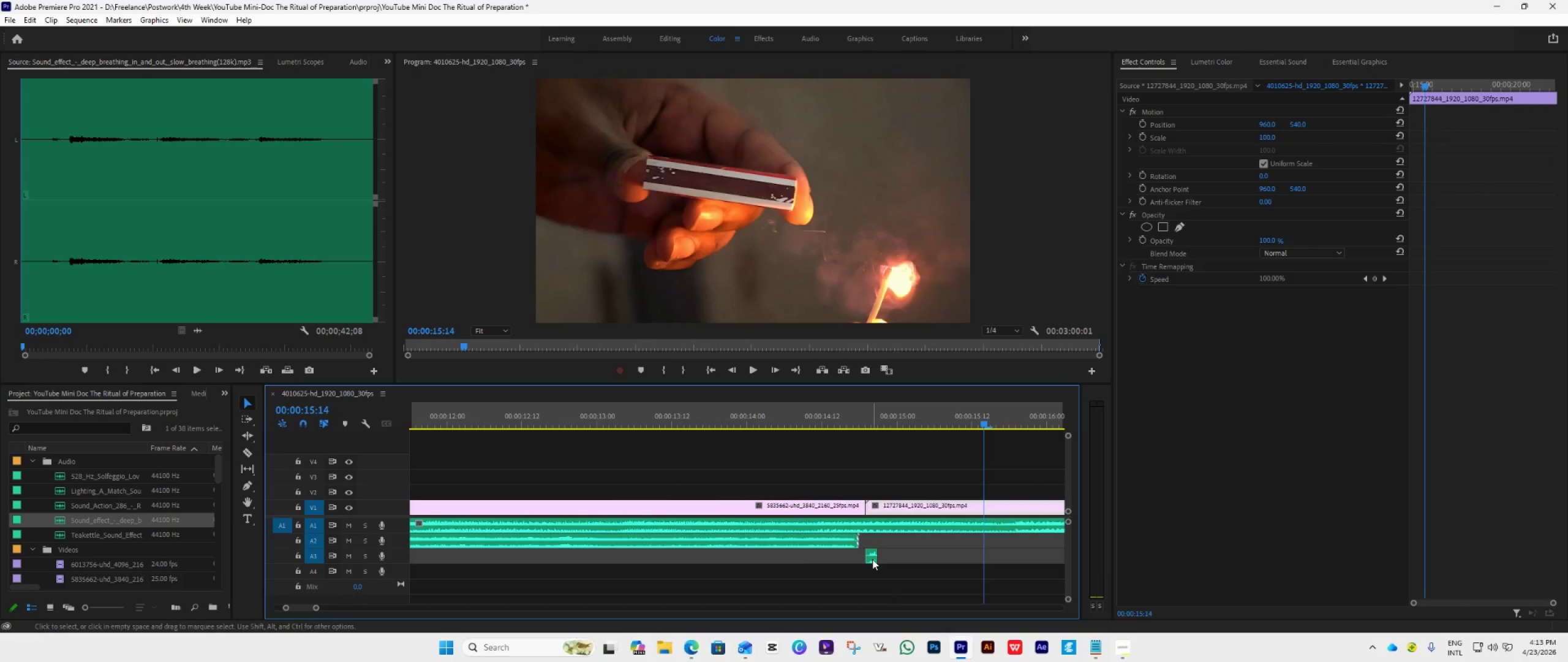 
key(Alt+X)
 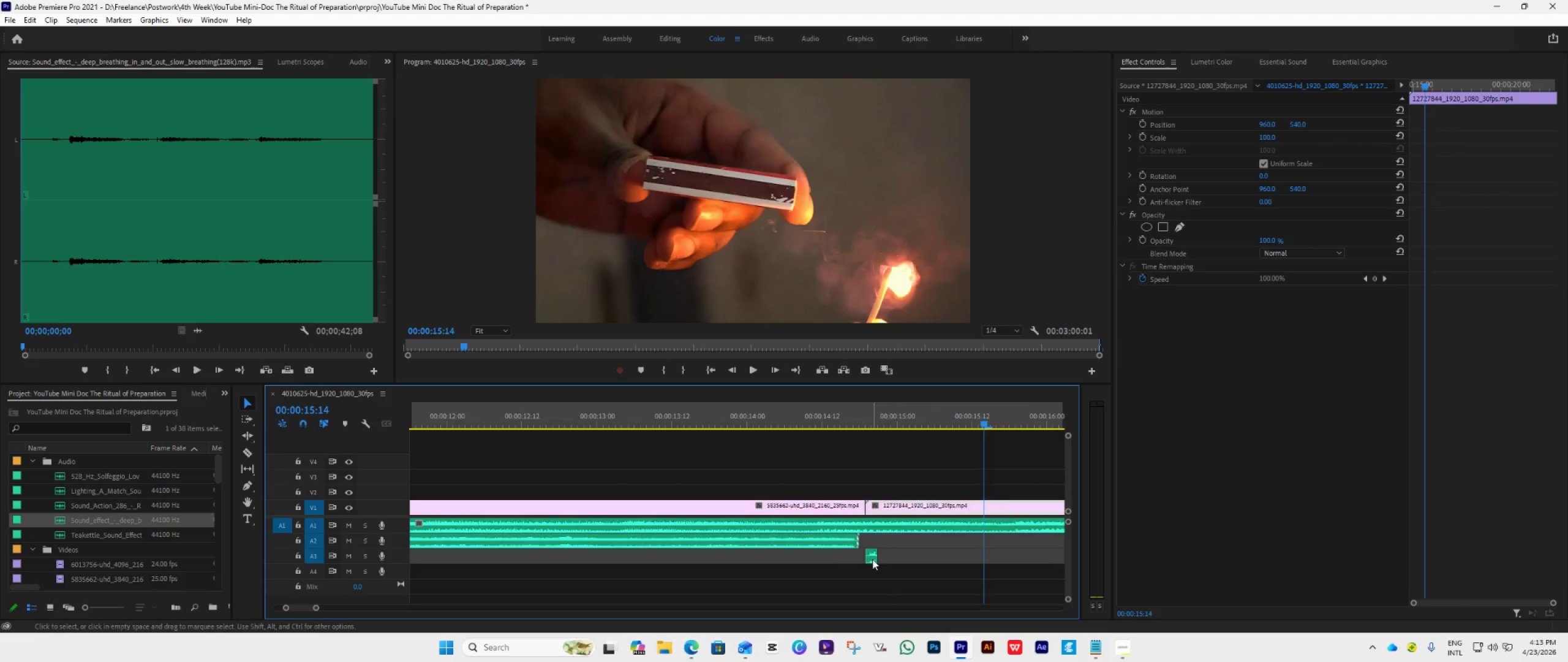 
key(Alt+AltLeft)
 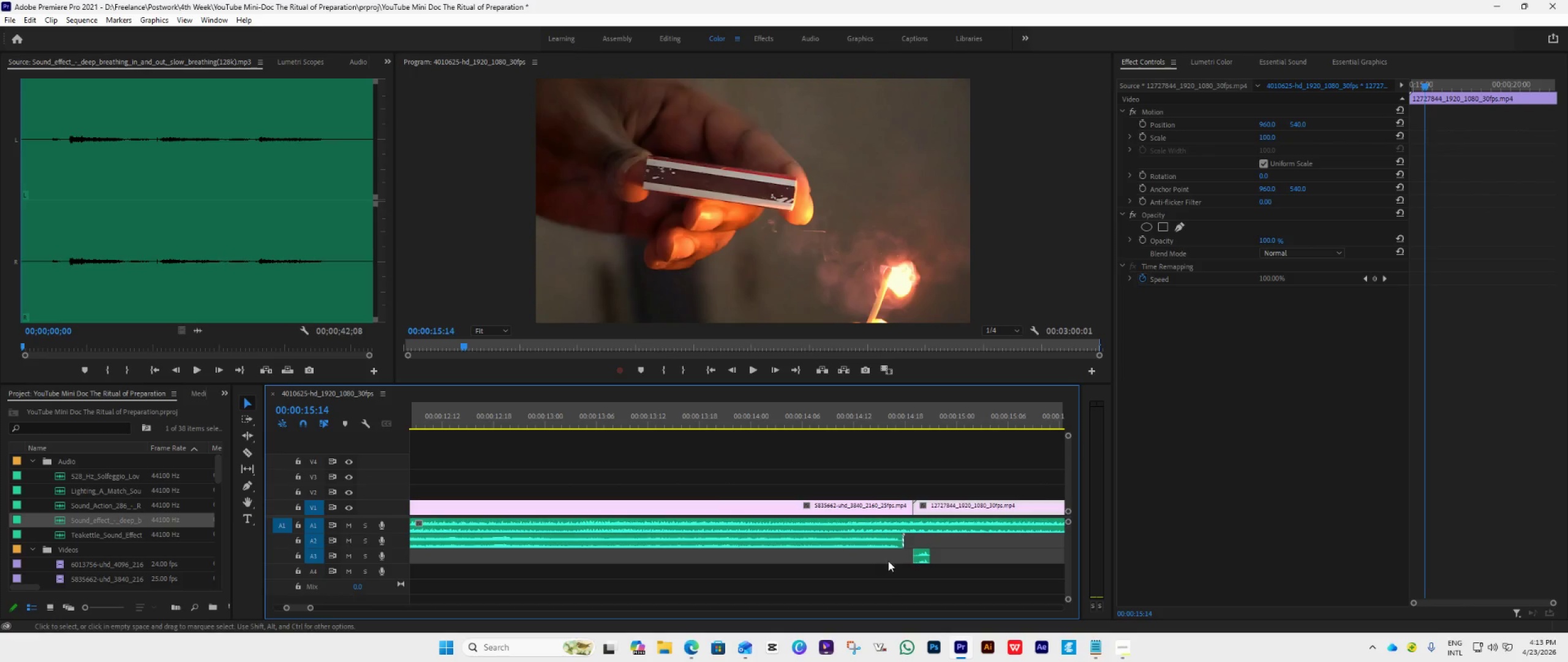 
scroll: coordinate [872, 559], scroll_direction: up, amount: 5.0
 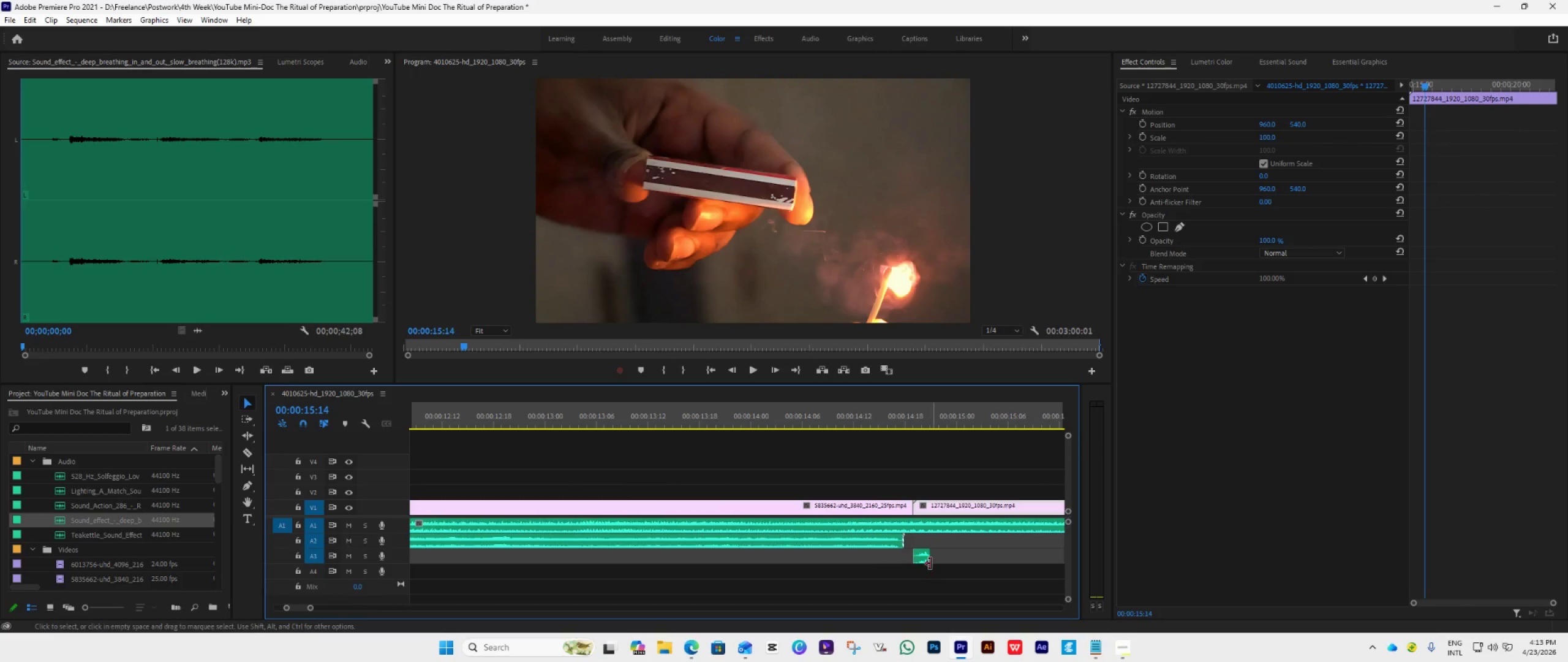 
left_click_drag(start_coordinate=[922, 557], to_coordinate=[916, 558])
 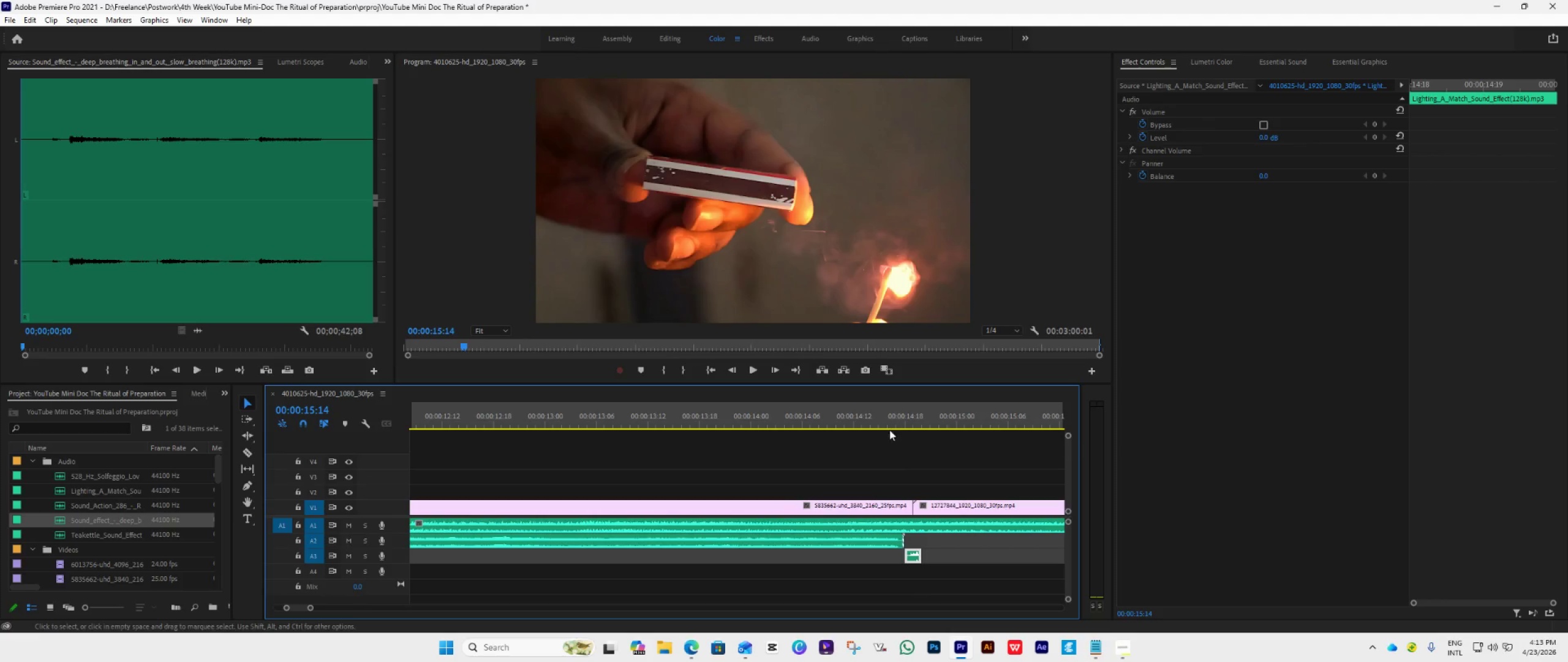 
left_click([886, 417])
 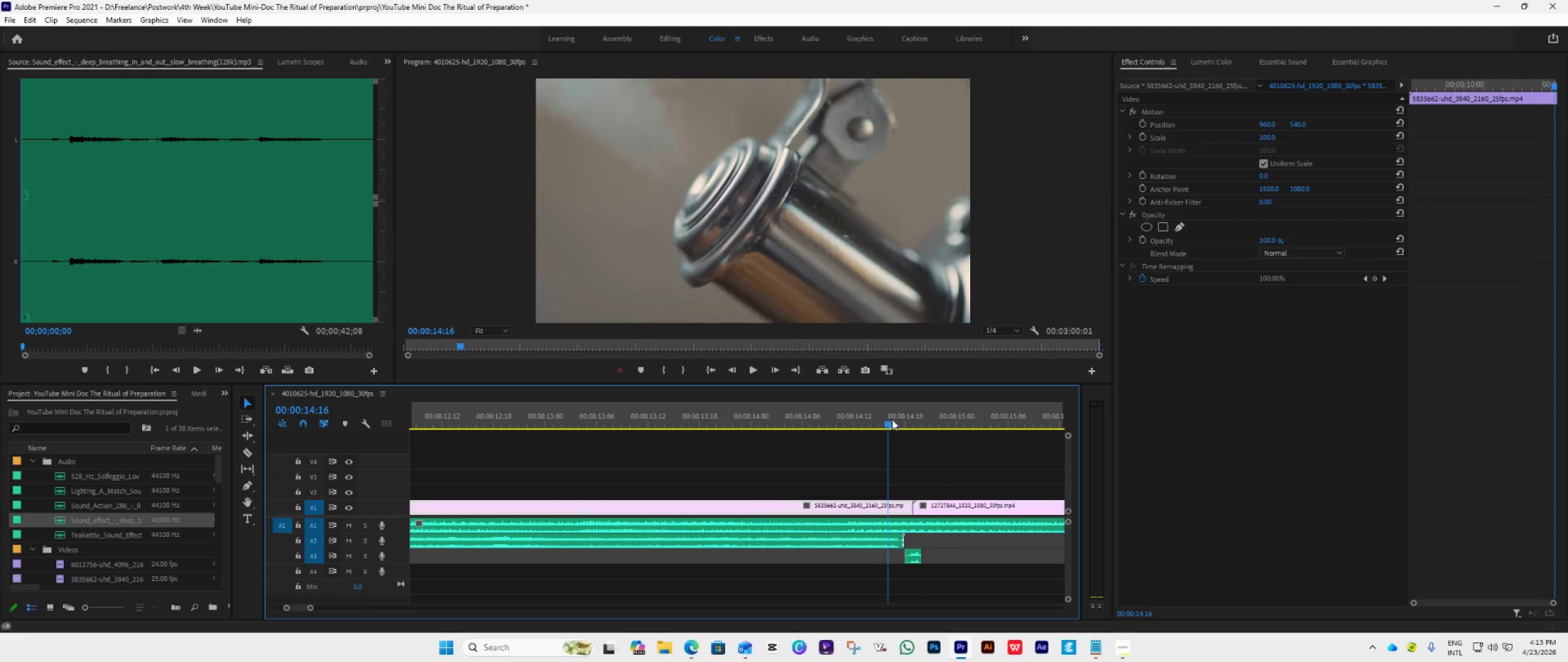 
key(Space)
 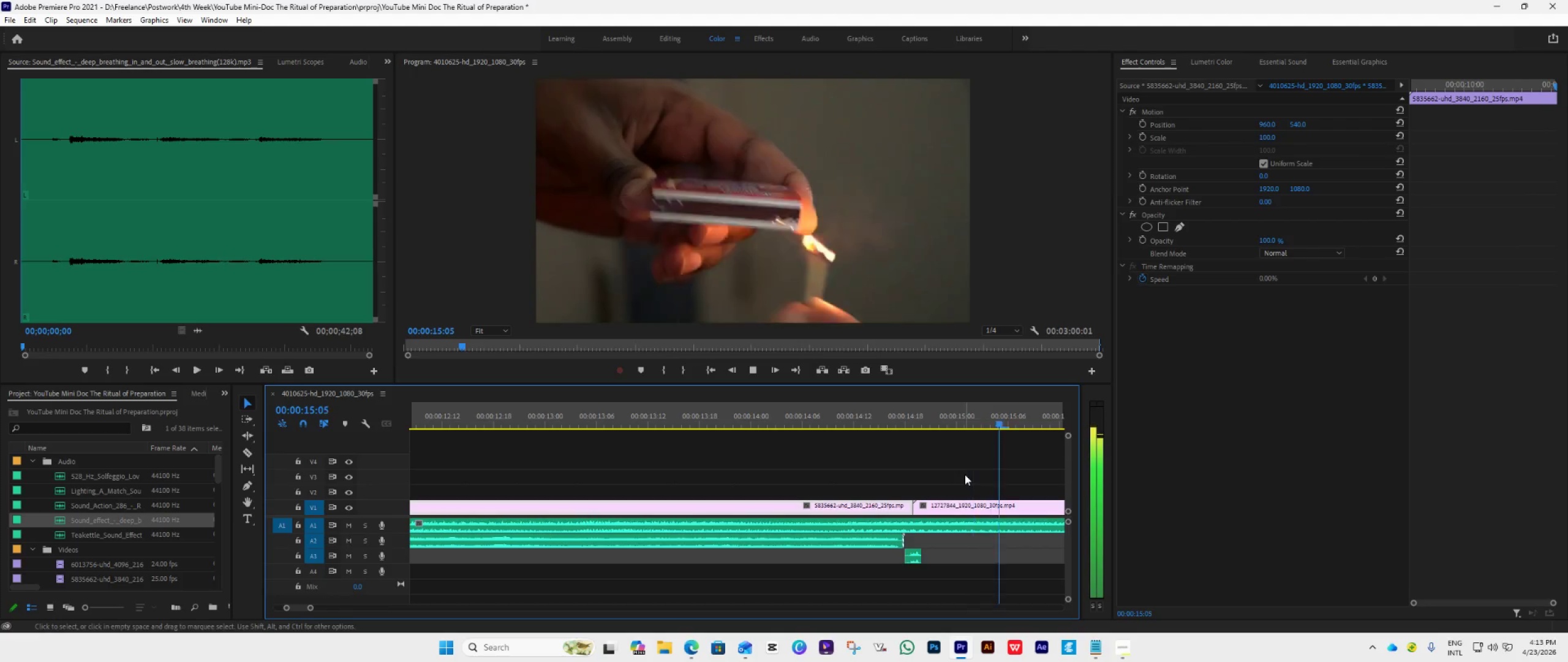 
key(Space)
 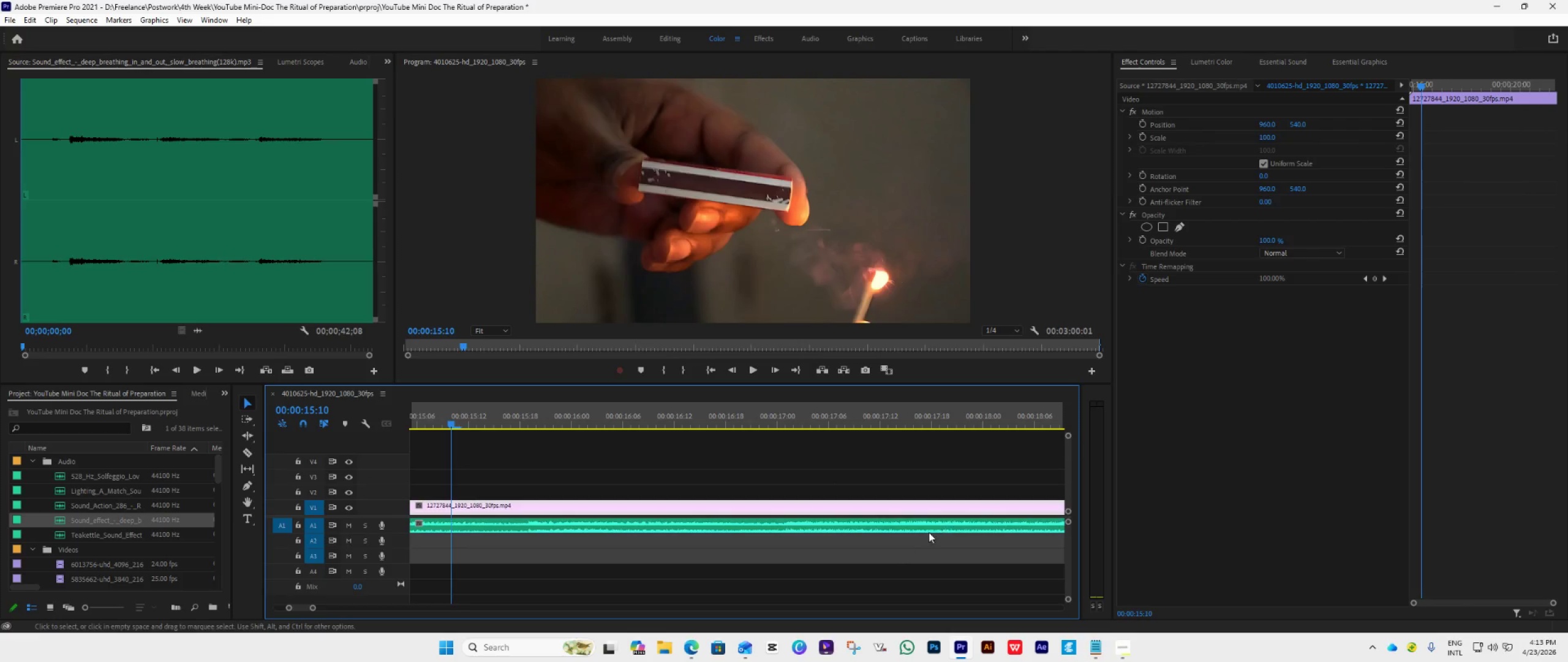 
key(Alt+AltLeft)
 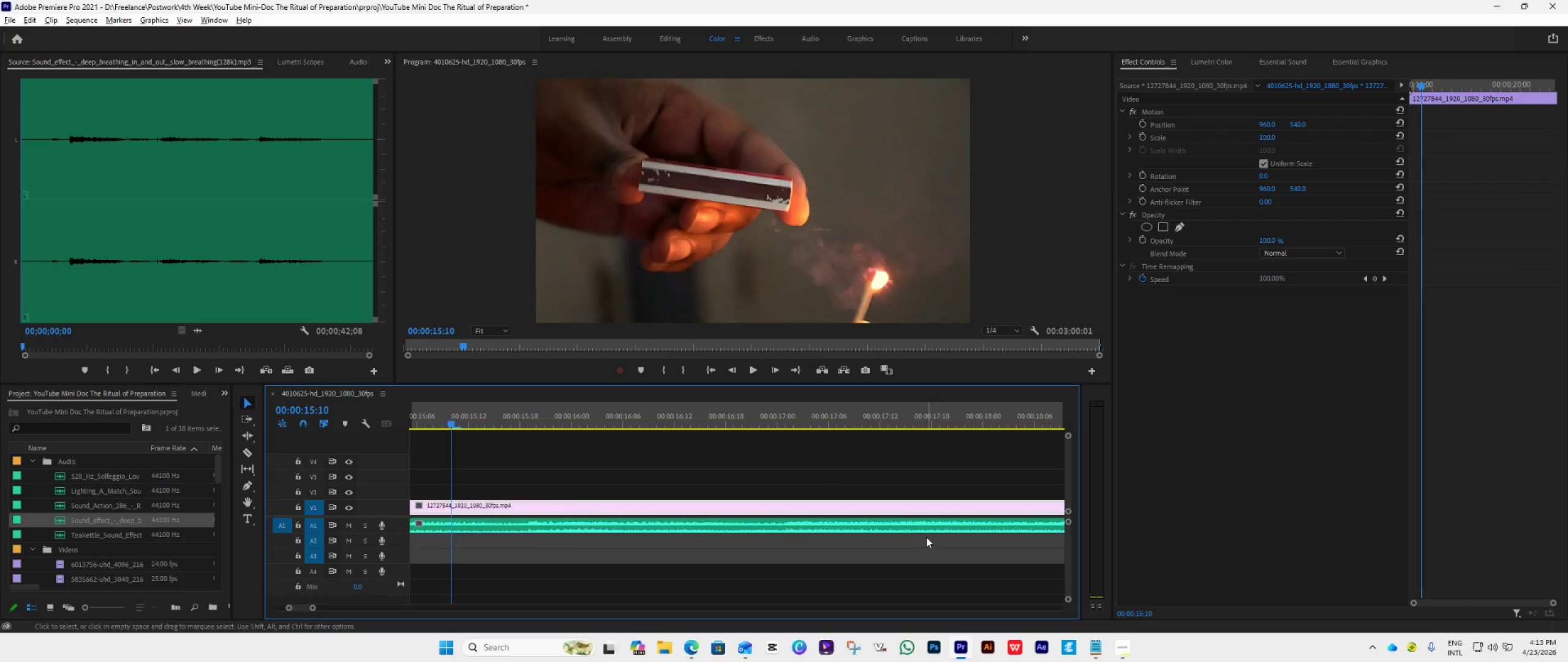 
scroll: coordinate [925, 538], scroll_direction: down, amount: 5.0
 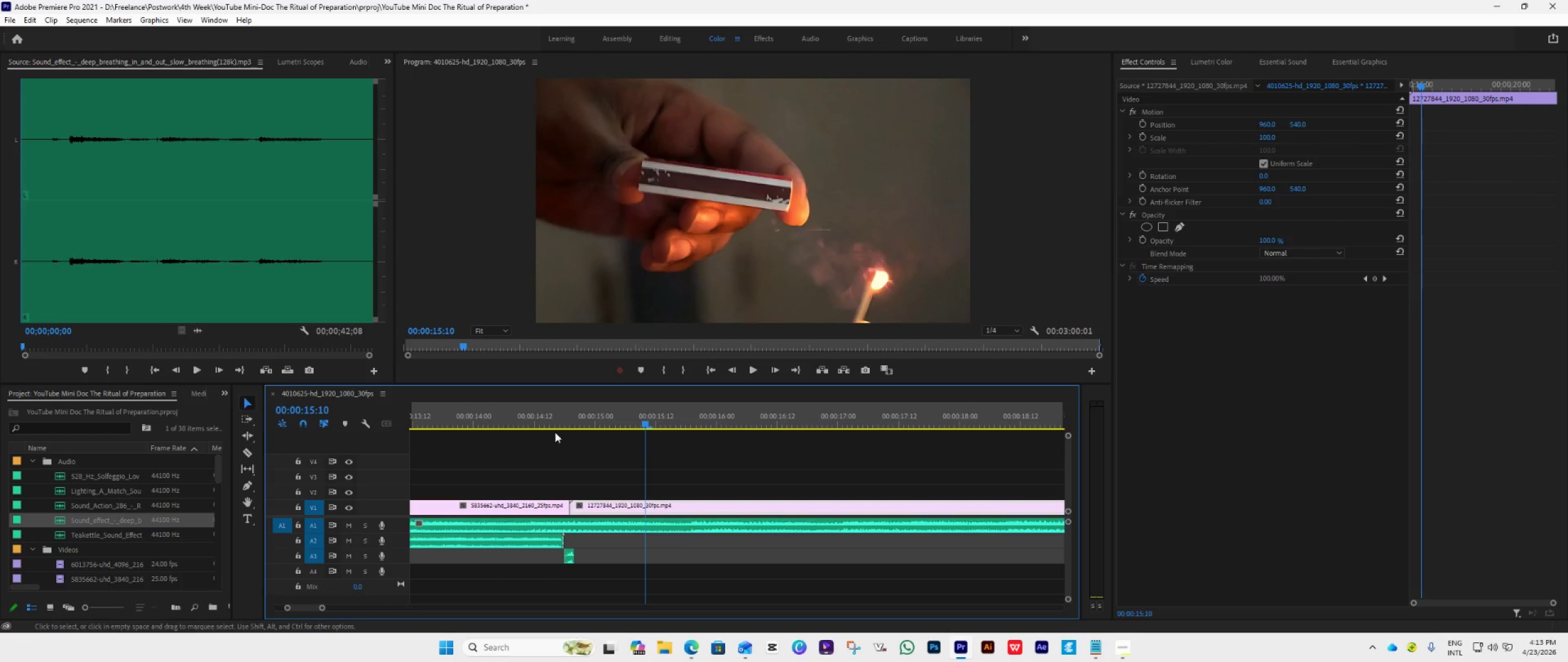 
left_click([556, 422])
 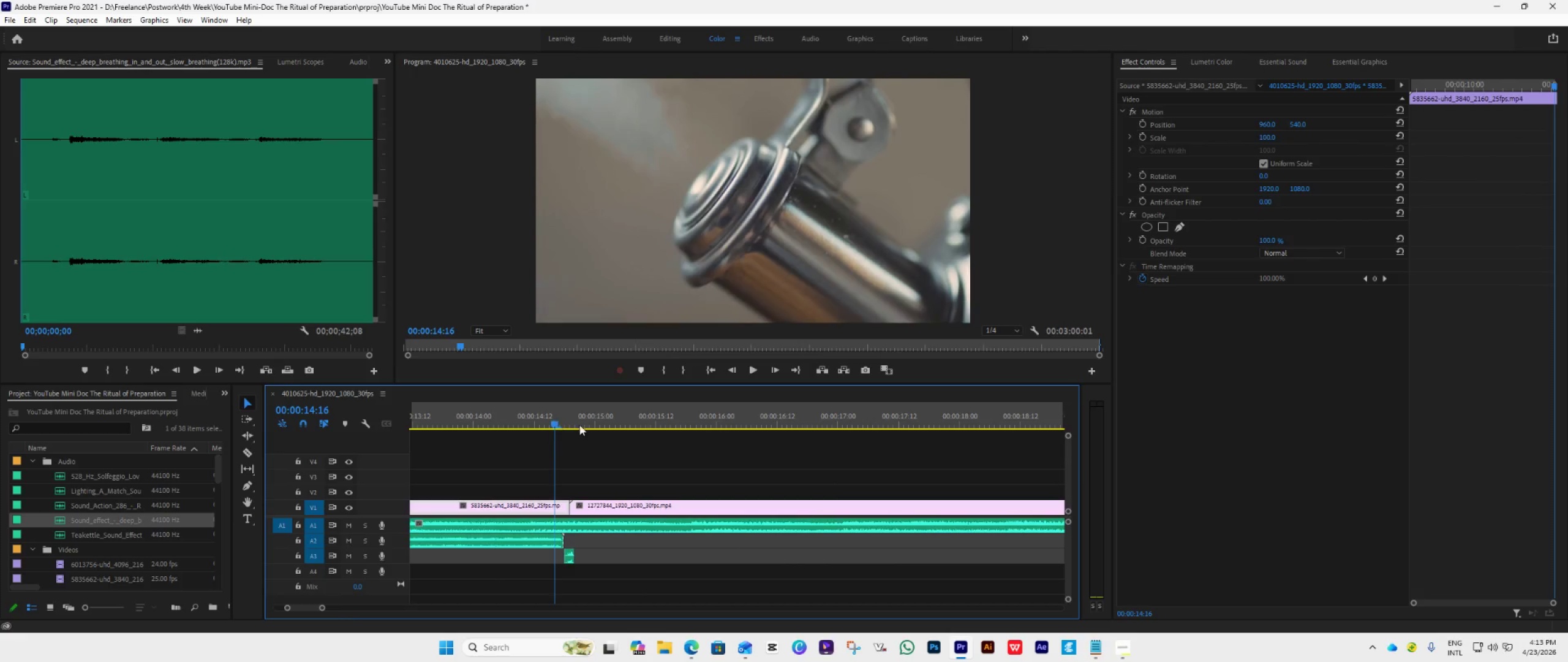 
key(Space)
 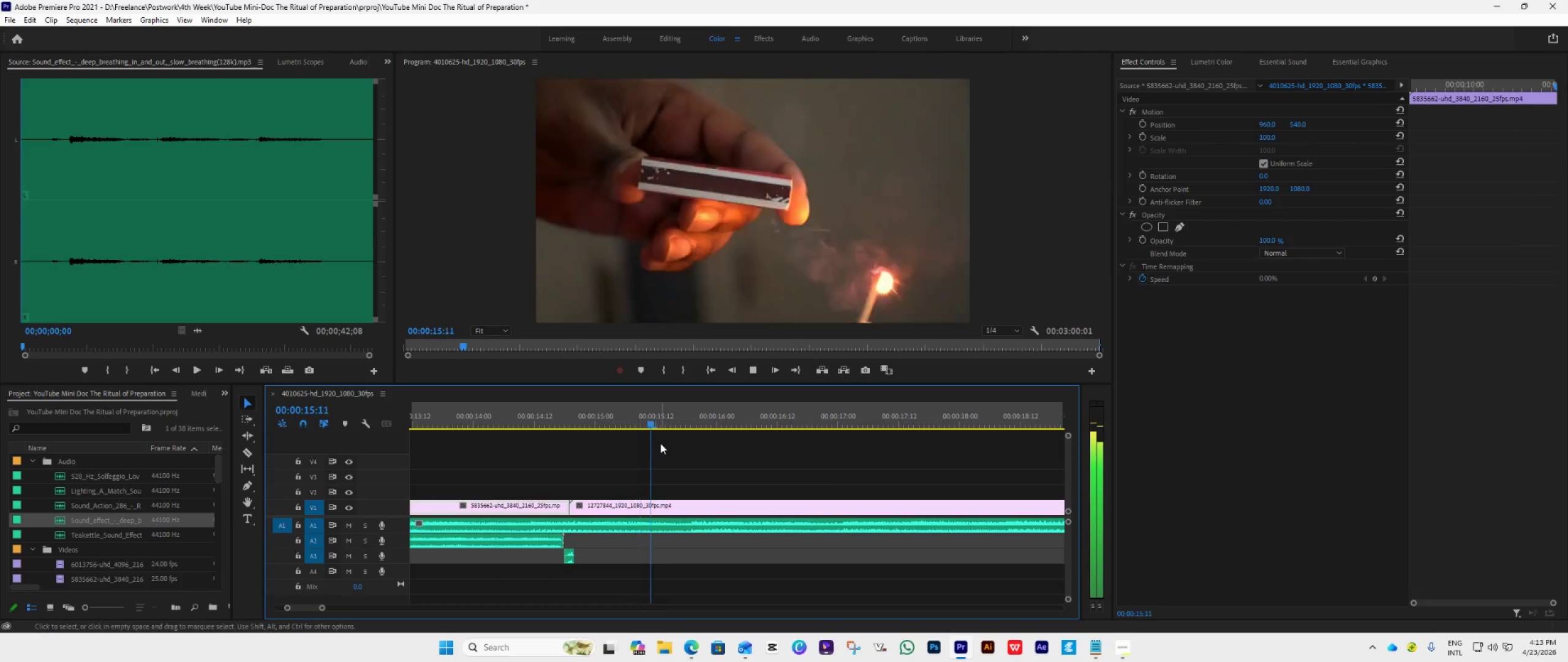 
key(Space)
 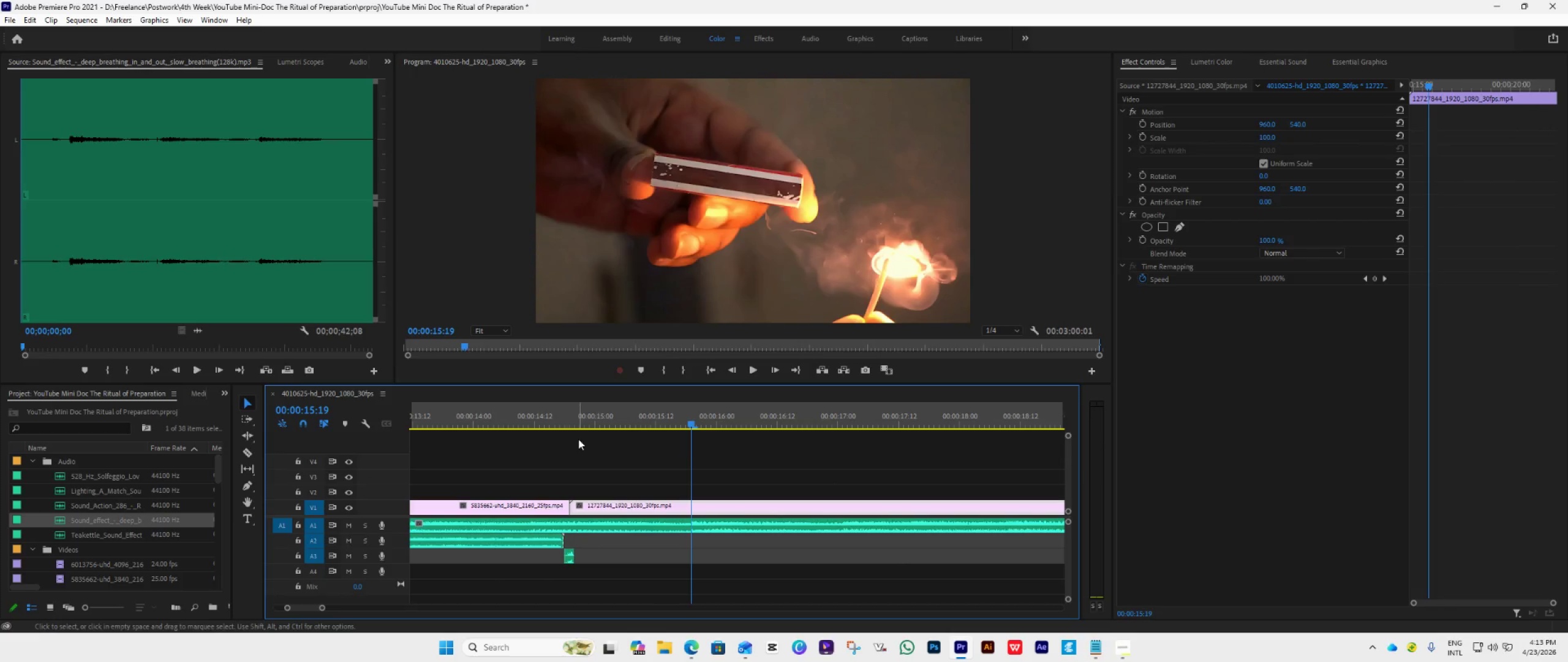 
left_click([566, 419])
 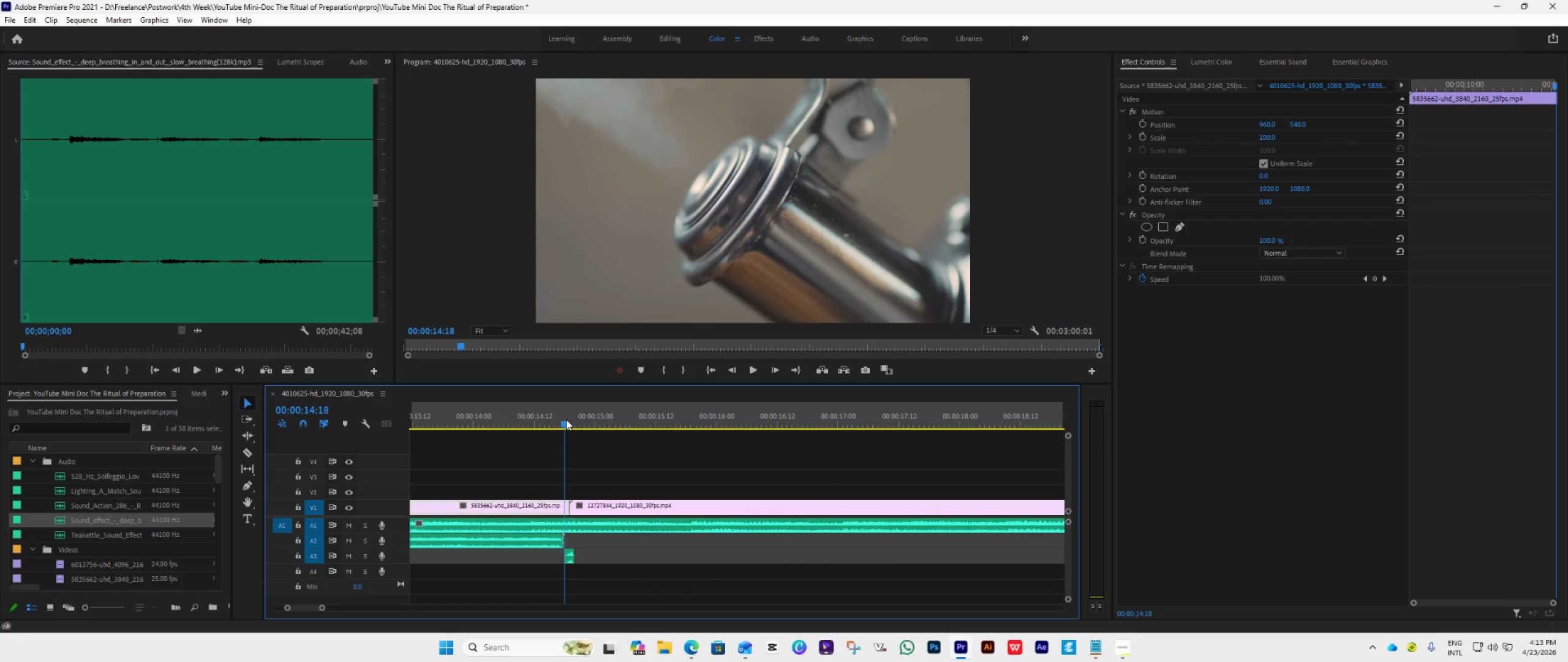 
key(Space)
 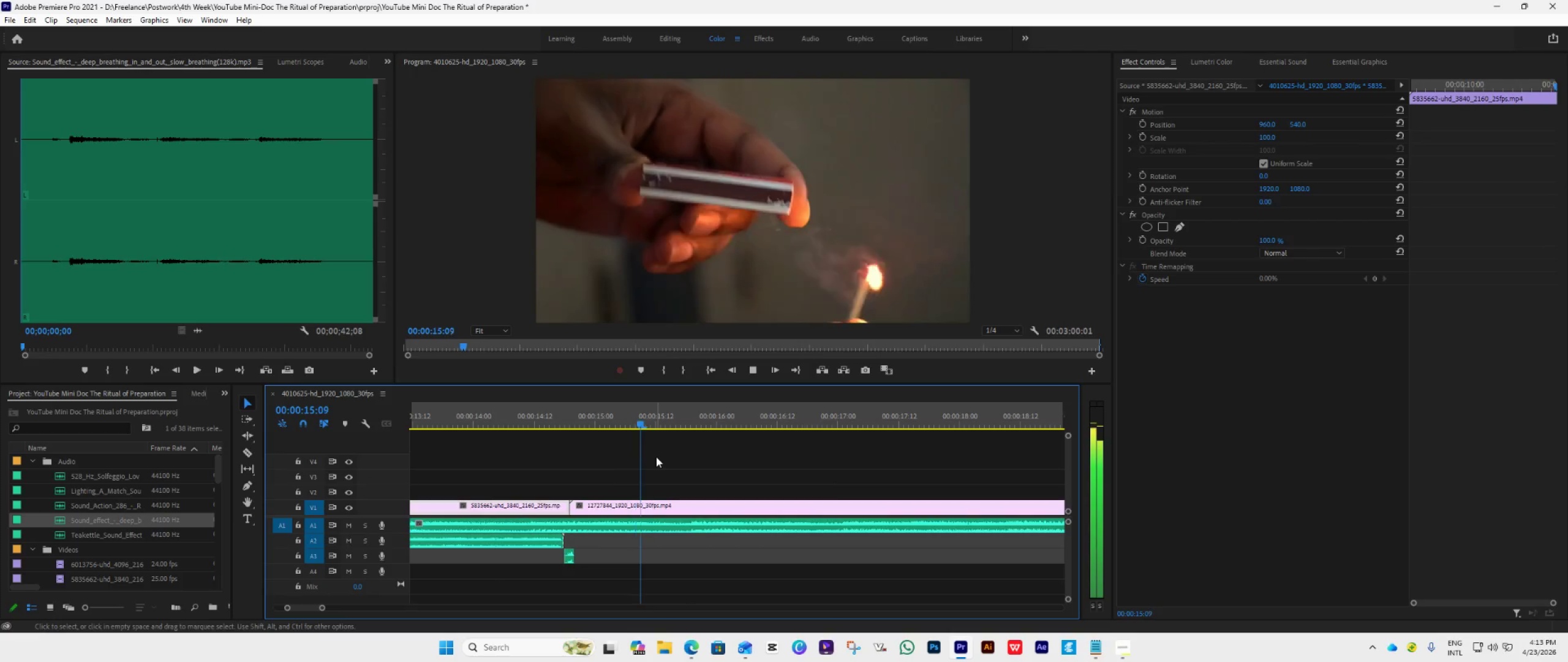 
key(Space)
 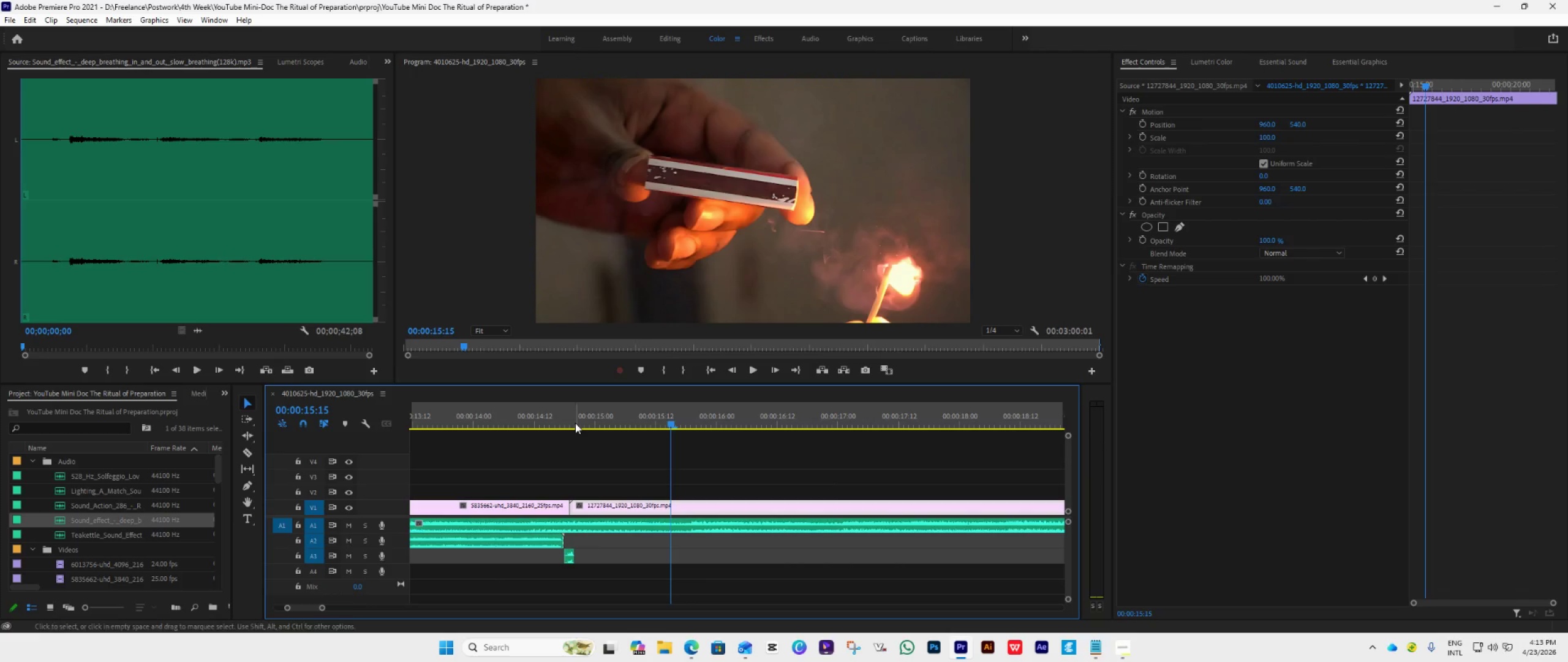 
left_click([572, 421])
 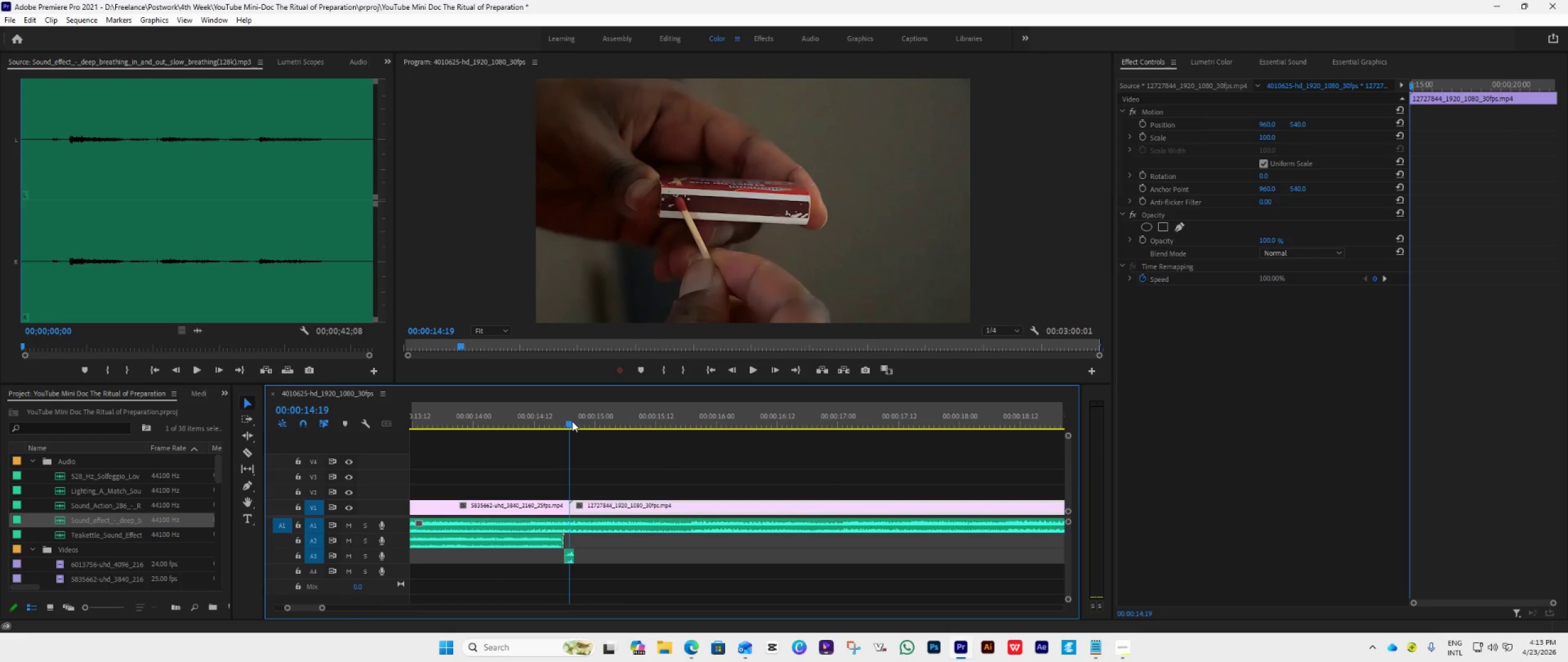 
key(Space)
 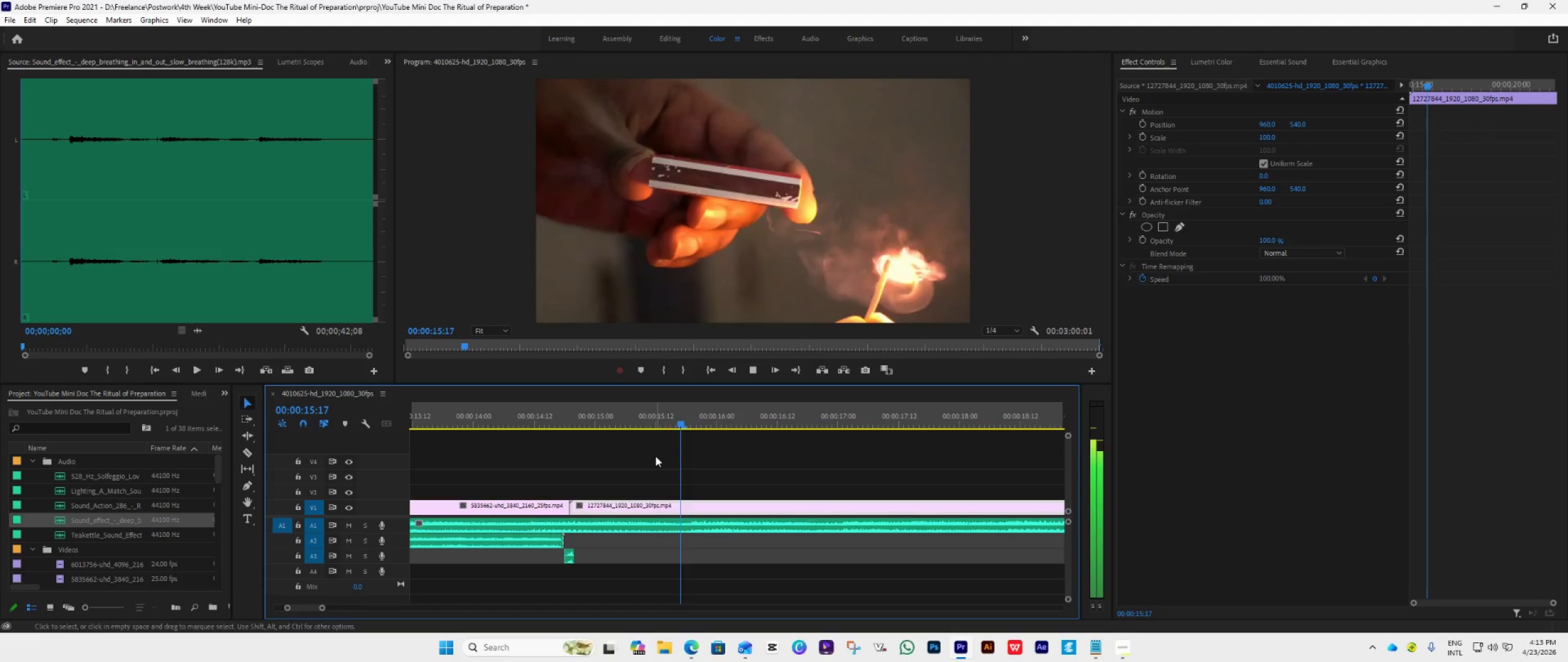 
key(Space)
 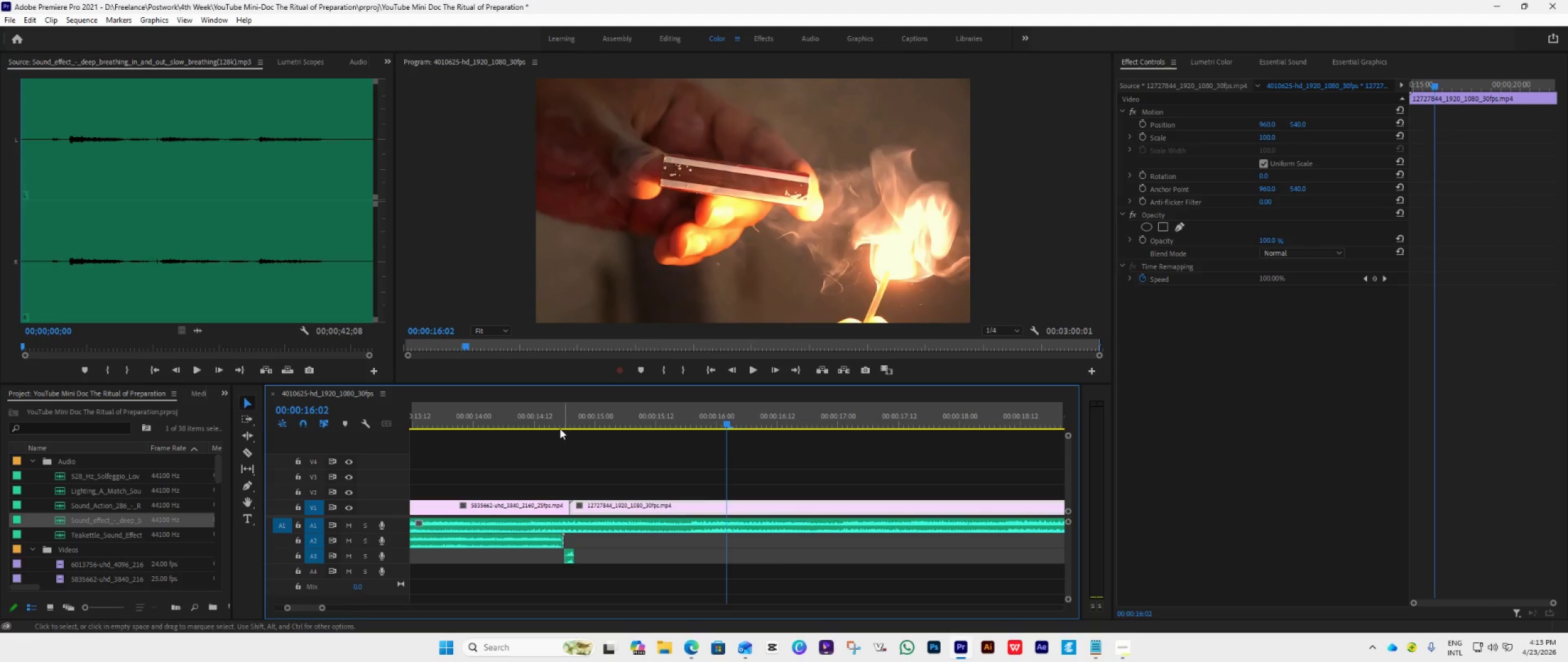 
left_click([559, 425])
 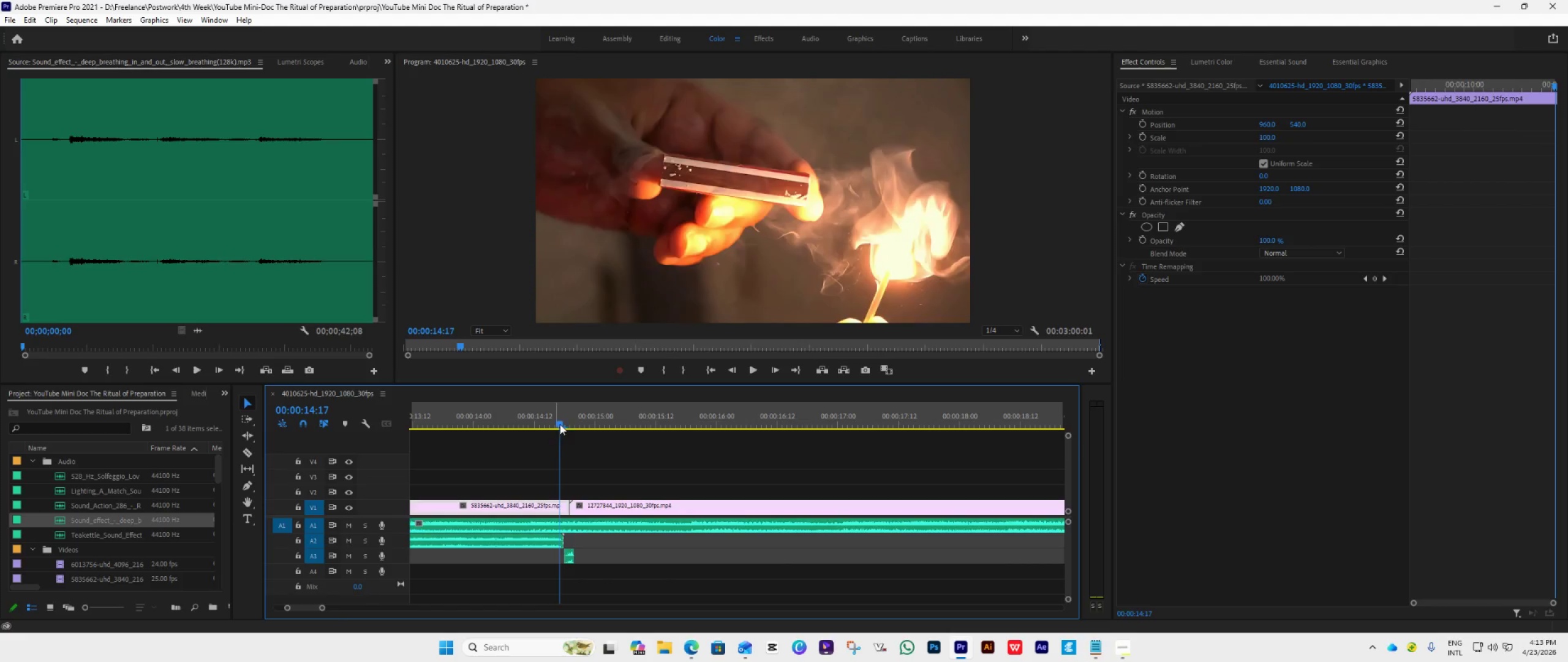 
key(Space)
 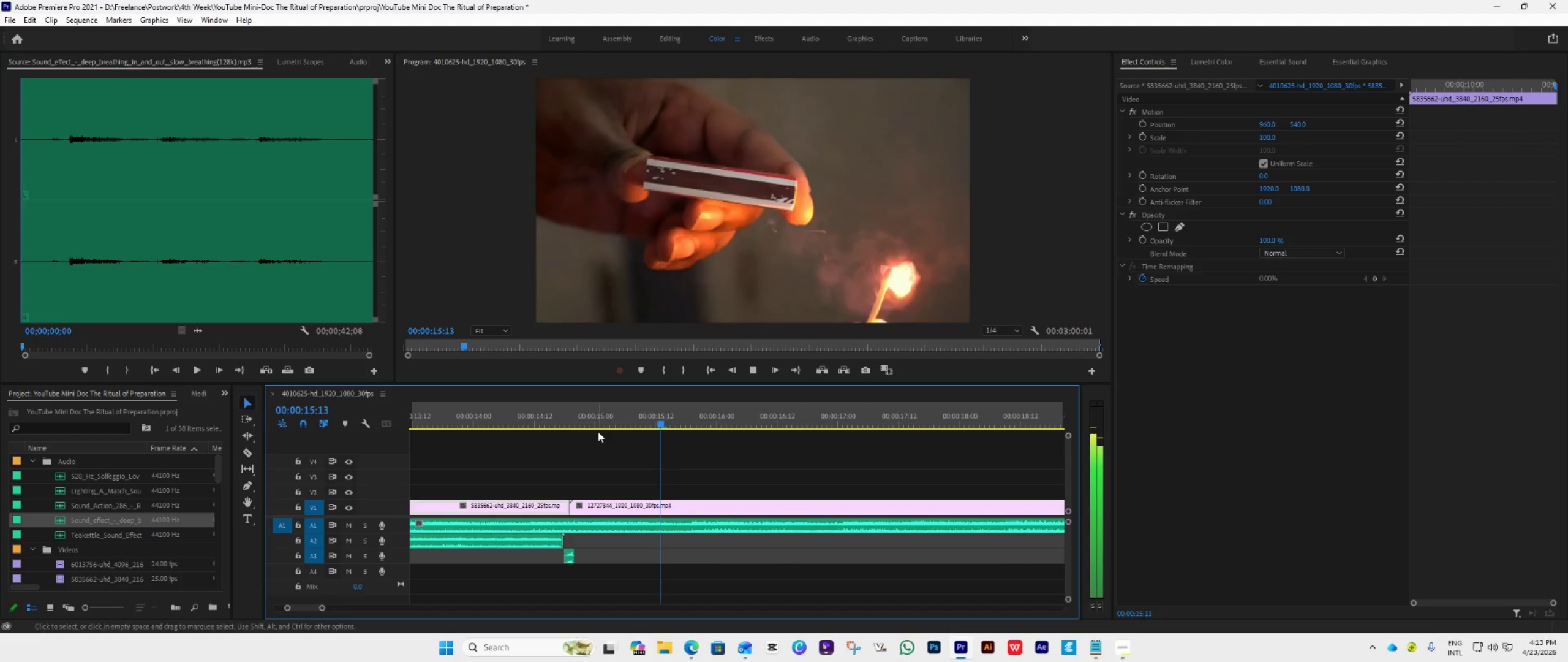 
key(Space)
 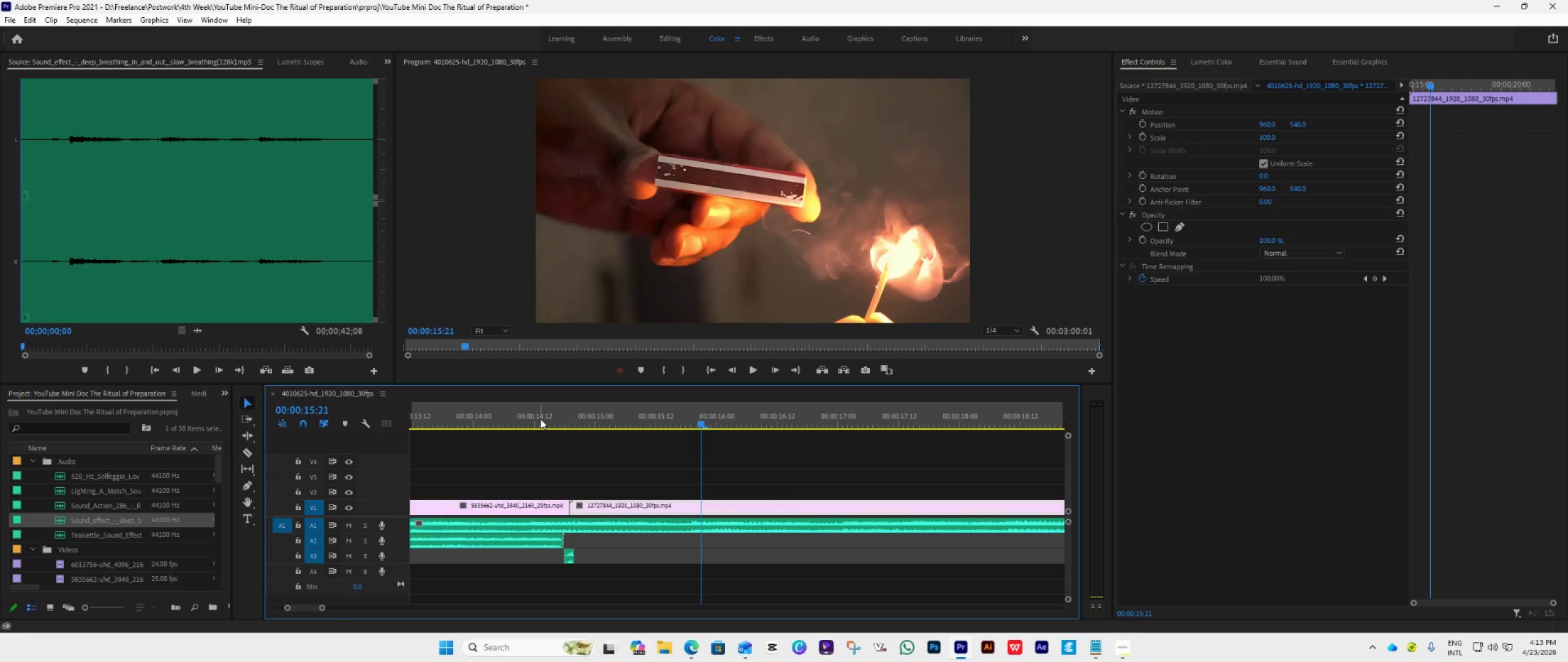 
left_click([540, 419])
 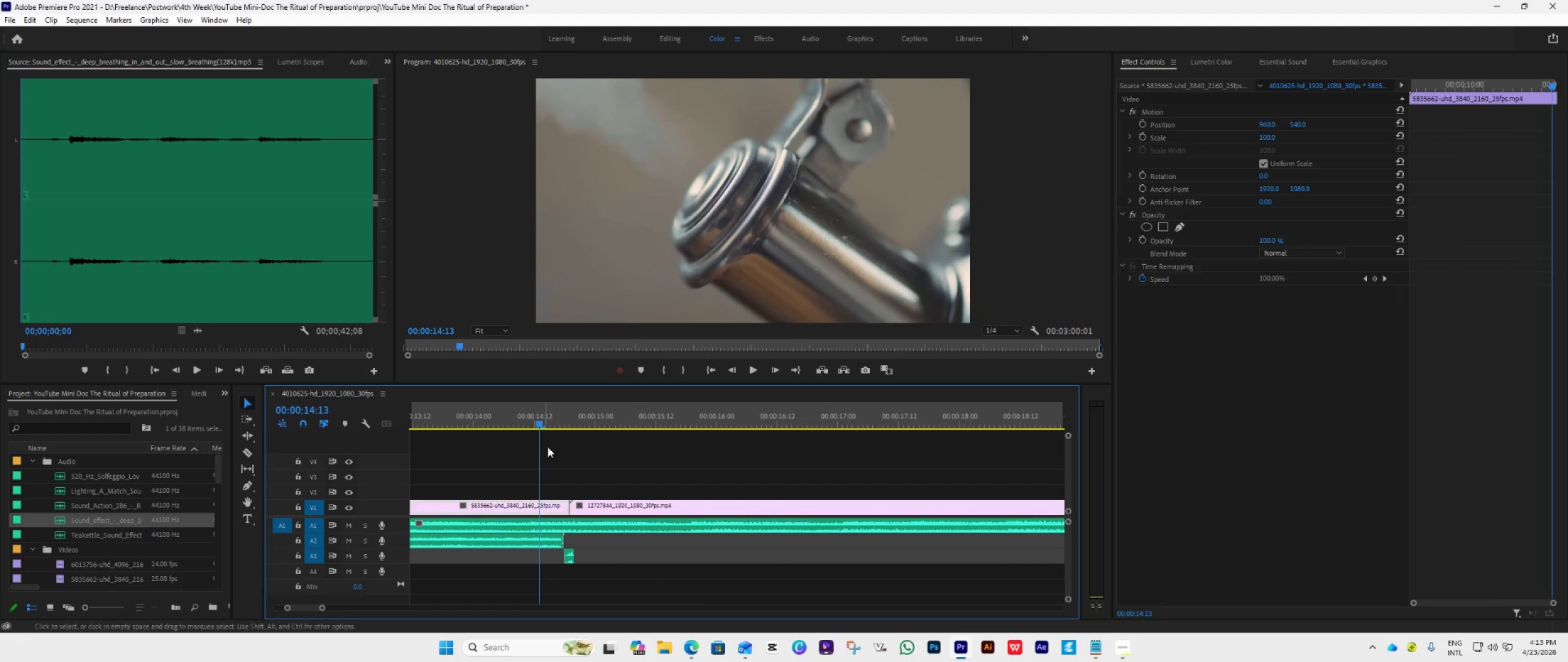 
hold_key(key=AltLeft, duration=0.92)
 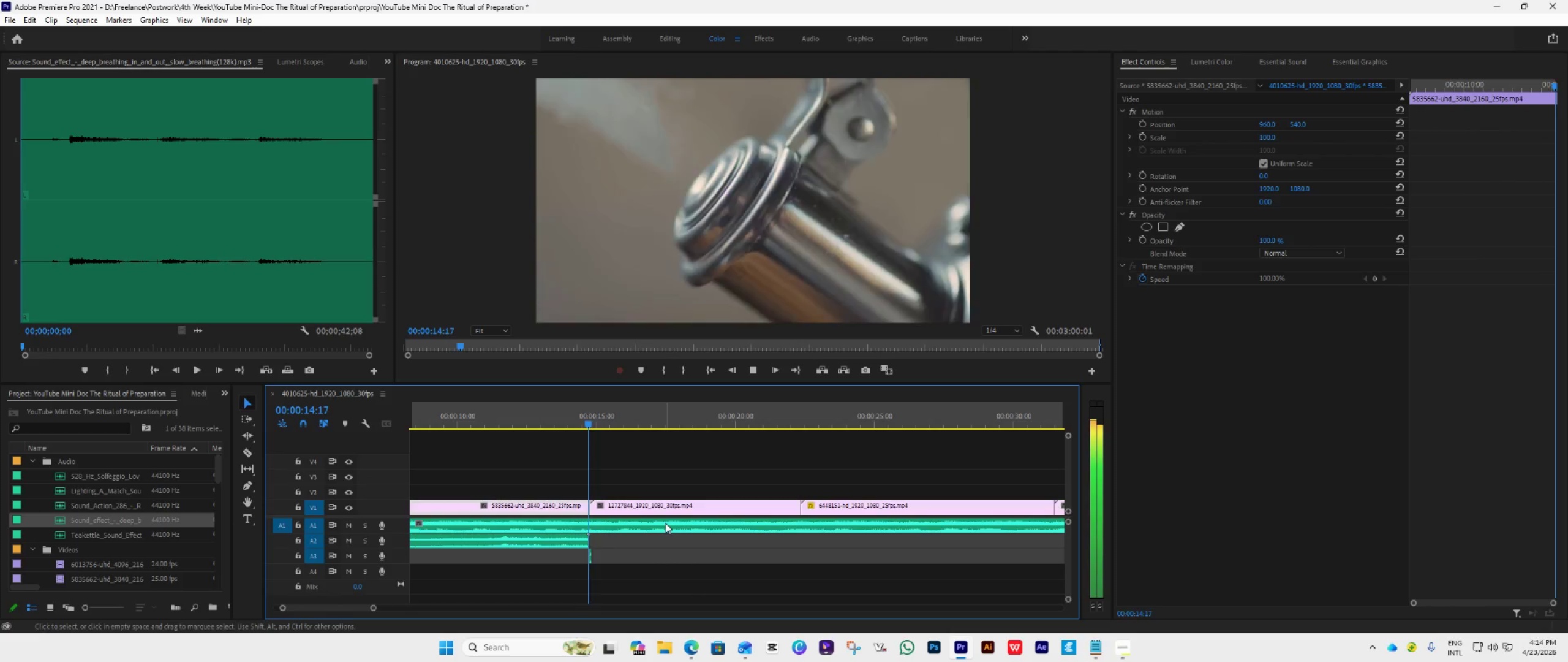 
key(Space)
 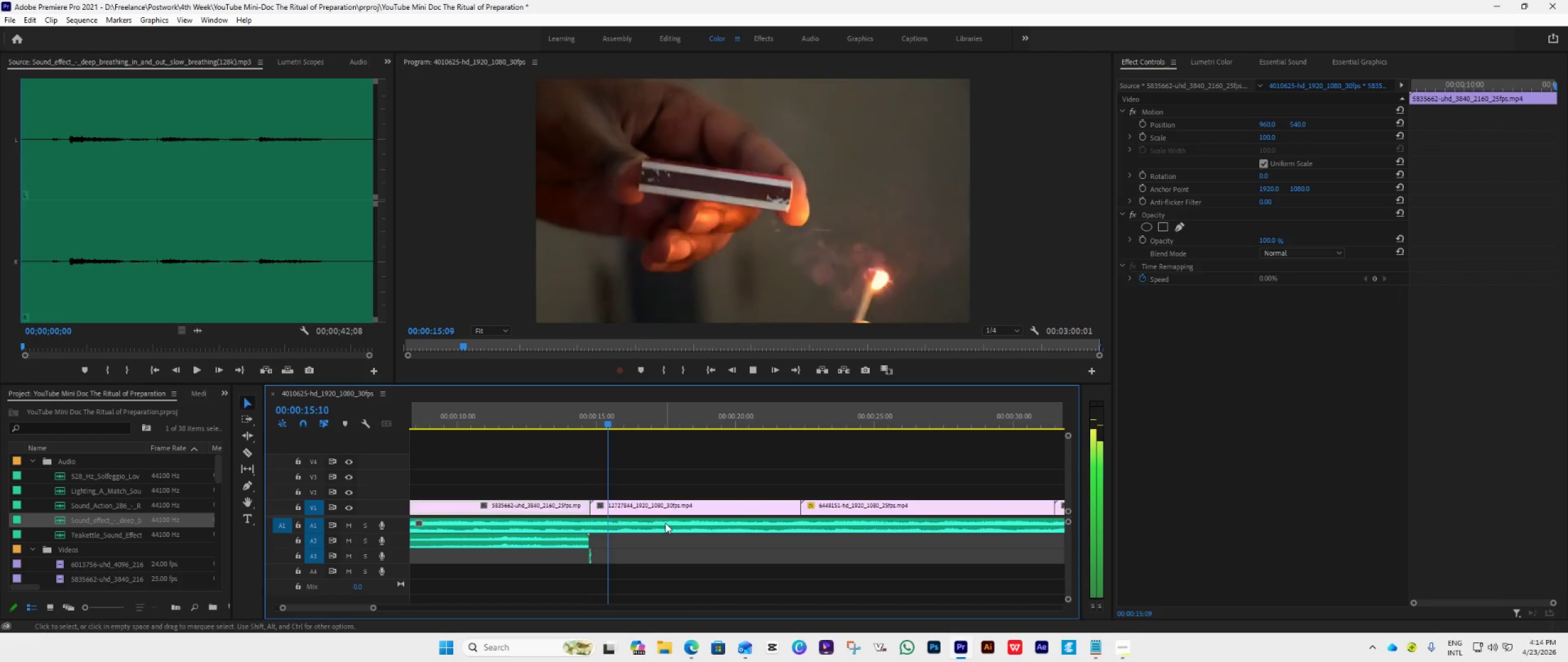 
scroll: coordinate [611, 509], scroll_direction: down, amount: 14.0
 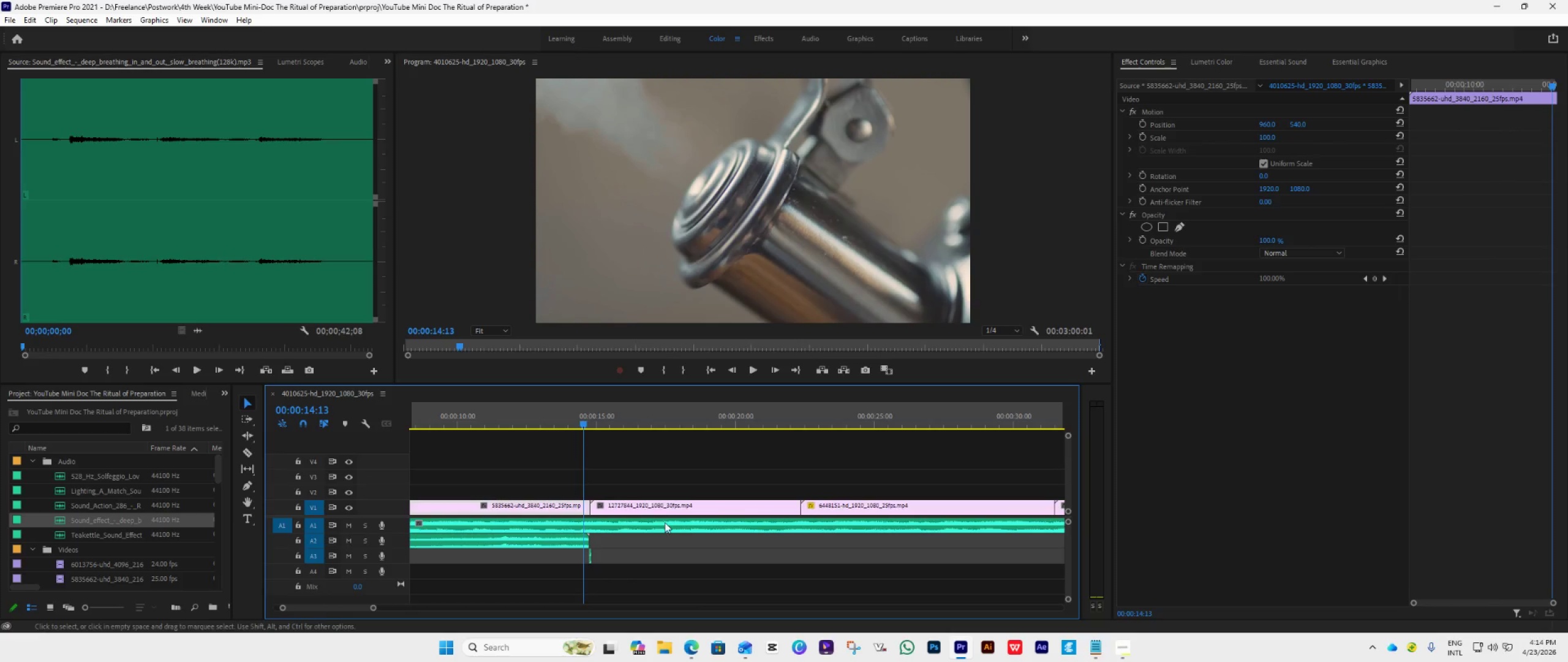 
key(Space)
 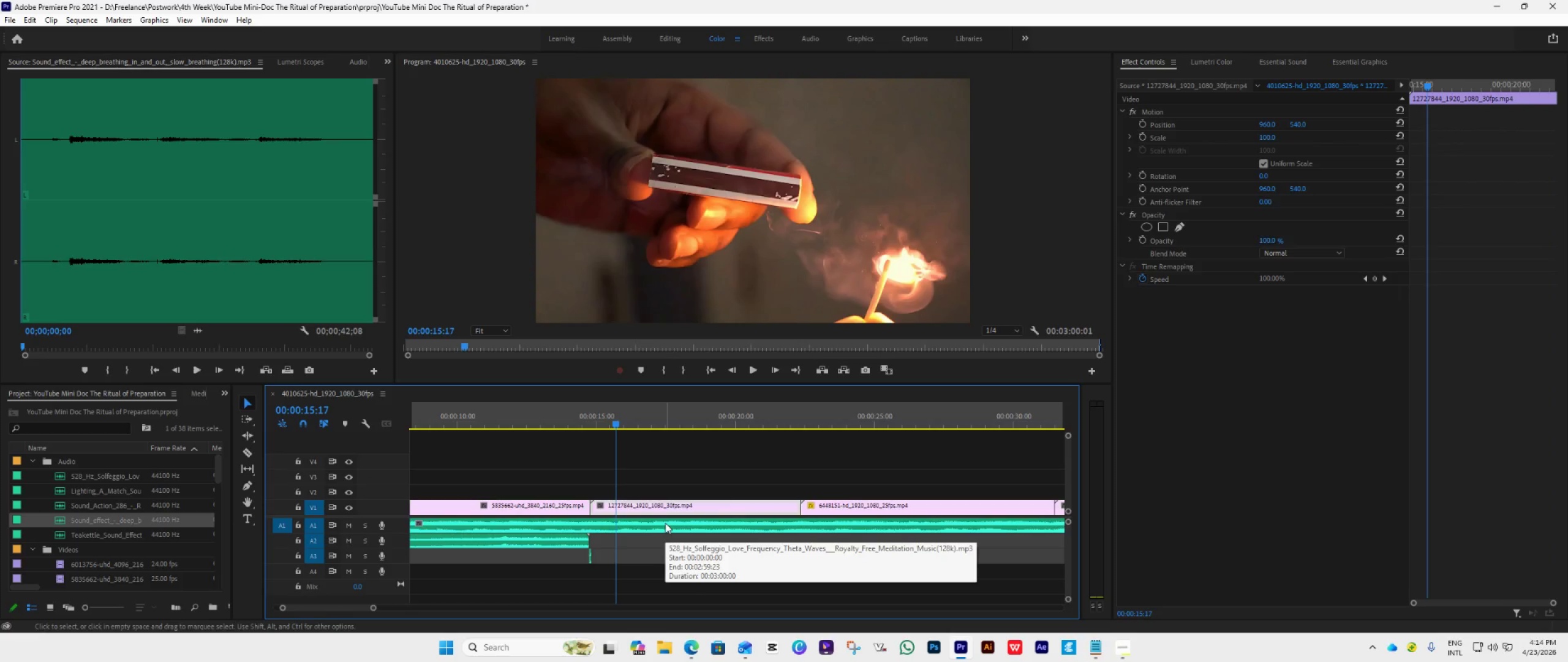 
hold_key(key=AltLeft, duration=0.72)
scroll: coordinate [382, 552], scroll_direction: up, amount: 21.0
 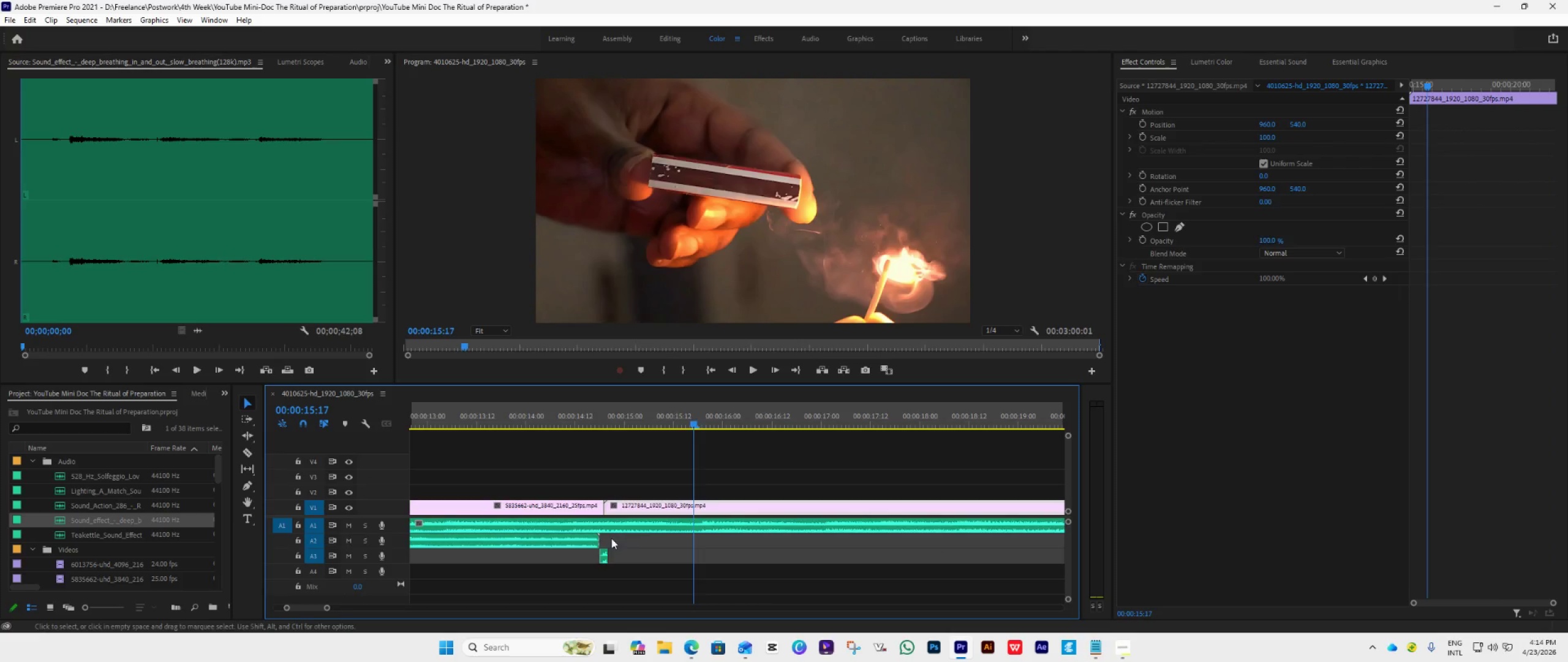 
hold_key(key=AltLeft, duration=0.77)
hold_key(key=AltLeft, duration=0.41)
scroll: coordinate [633, 533], scroll_direction: up, amount: 31.0
 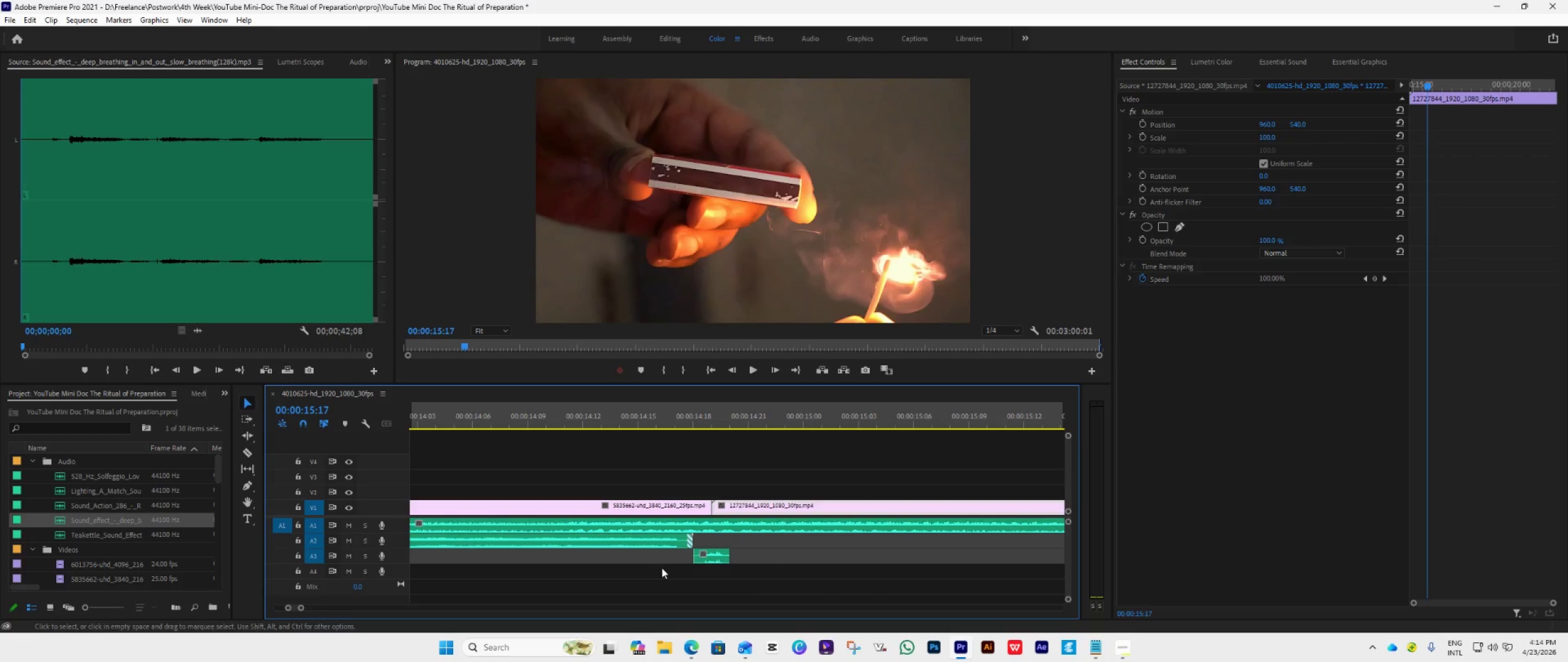 
left_click_drag(start_coordinate=[710, 559], to_coordinate=[719, 556])
 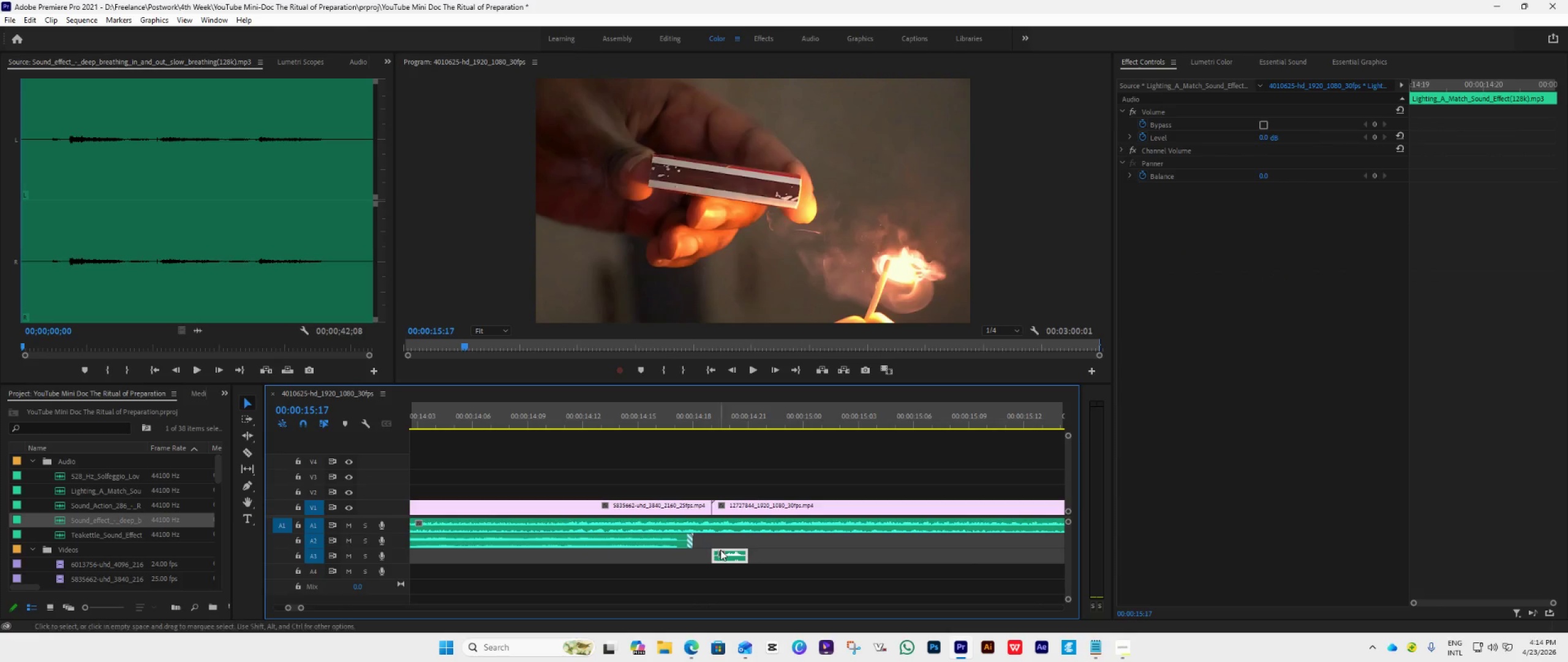 
left_click_drag(start_coordinate=[727, 555], to_coordinate=[717, 553])
 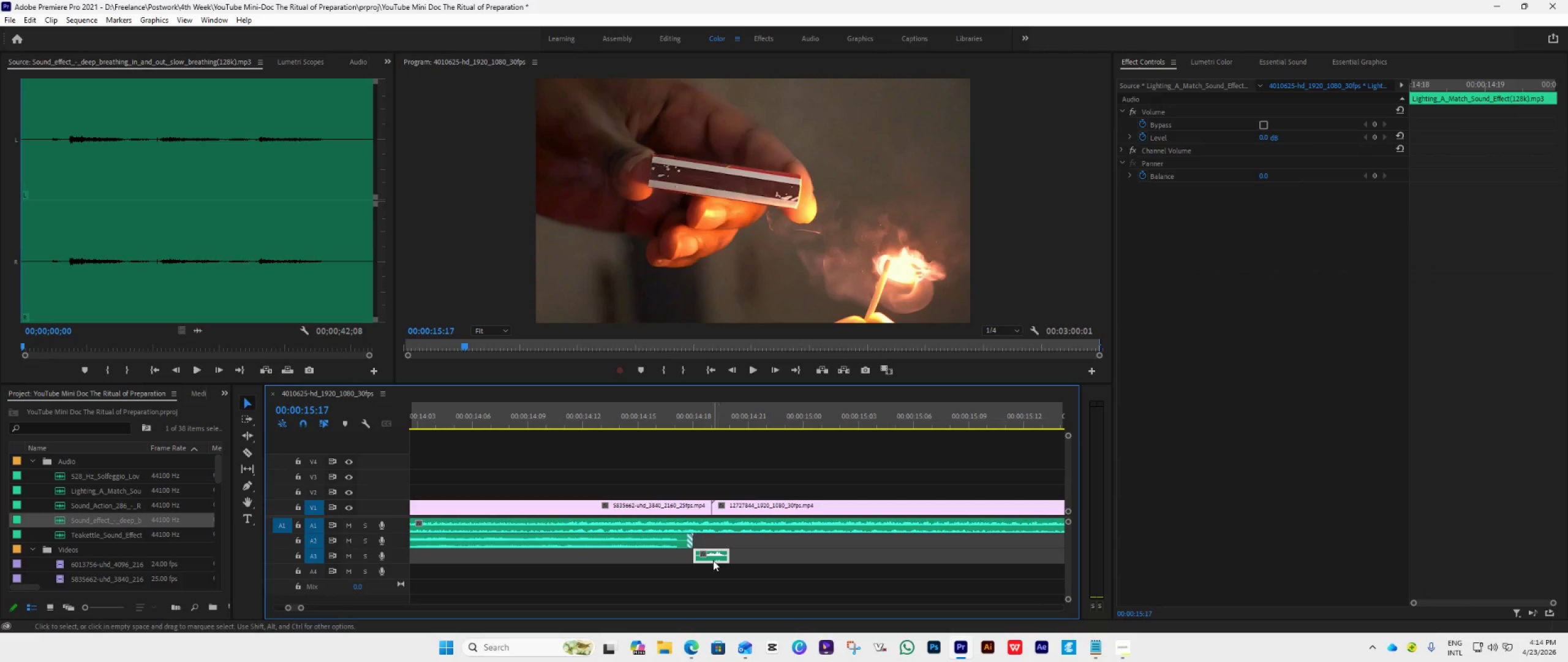 
left_click_drag(start_coordinate=[712, 559], to_coordinate=[720, 558])
 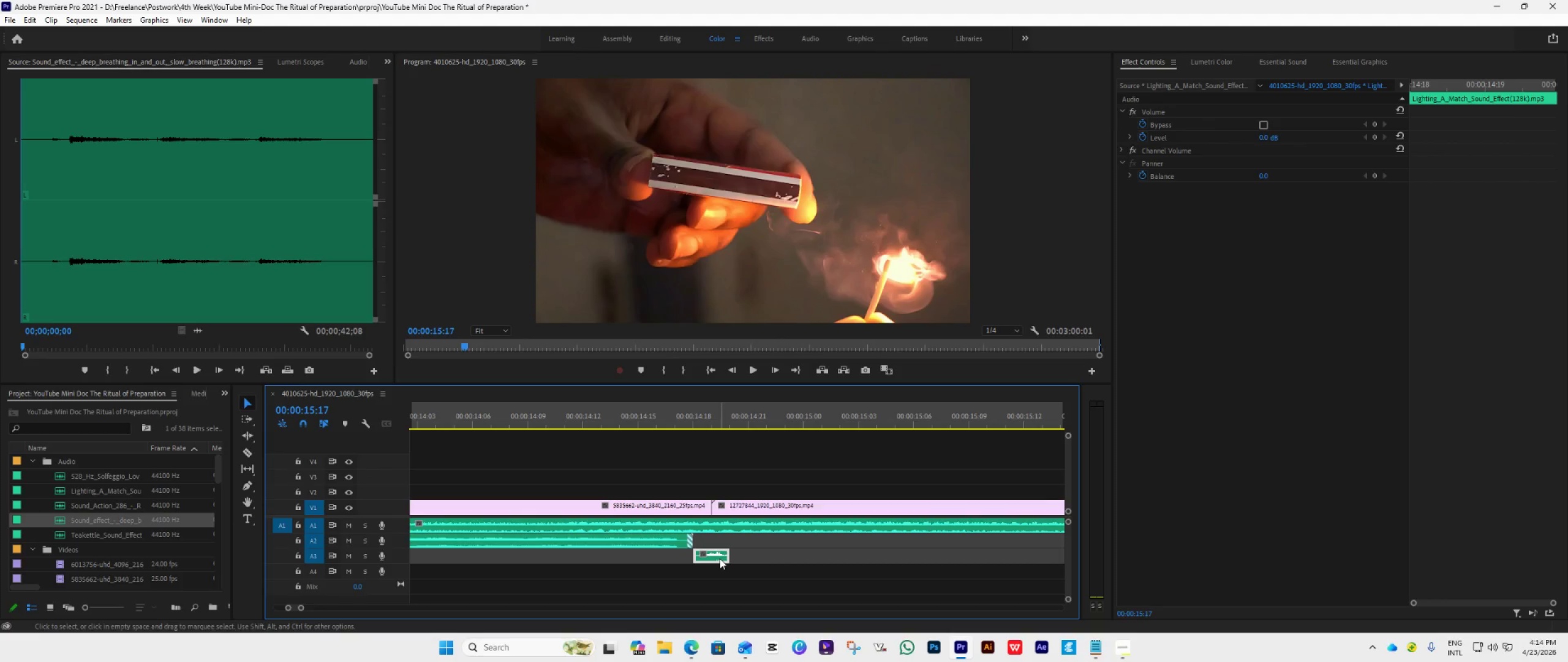 
hold_key(key=AltLeft, duration=1.39)
scroll: coordinate [725, 516], scroll_direction: up, amount: 26.0
 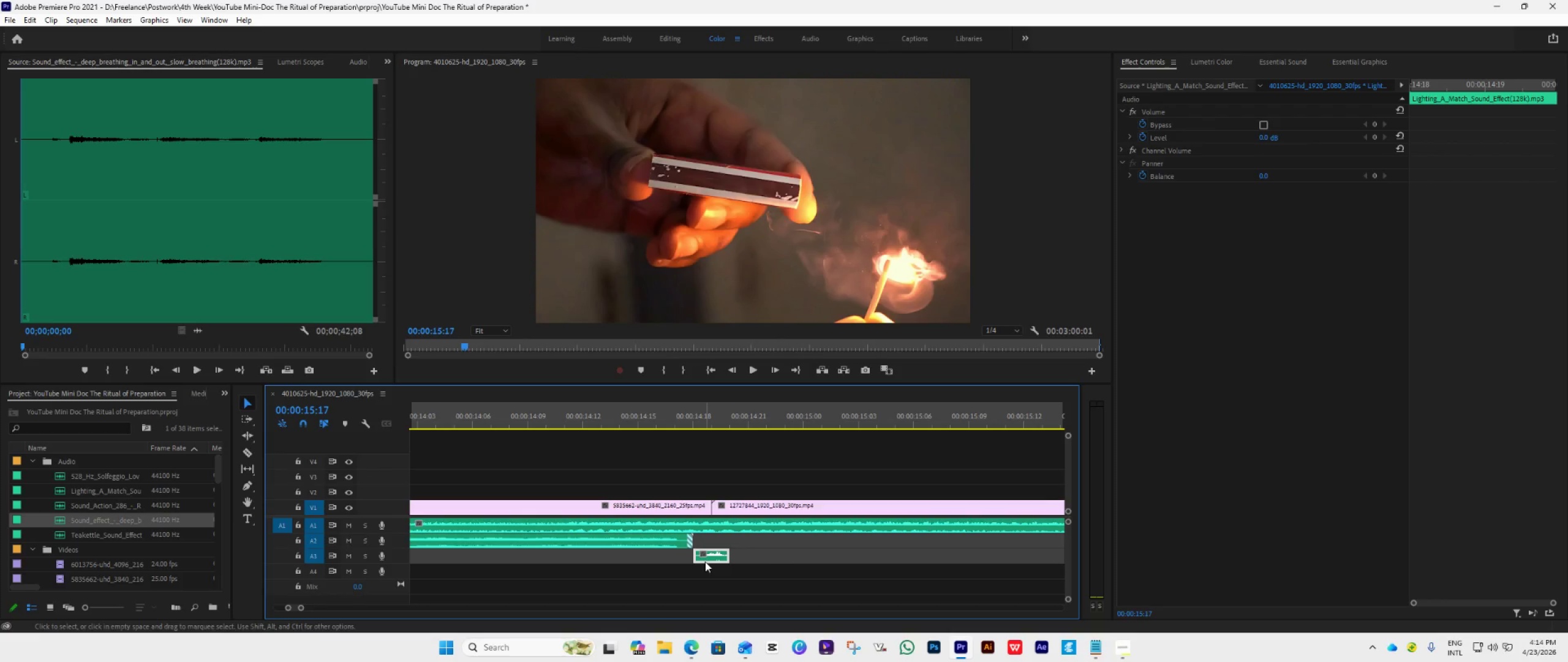 
left_click_drag(start_coordinate=[704, 561], to_coordinate=[714, 563])
 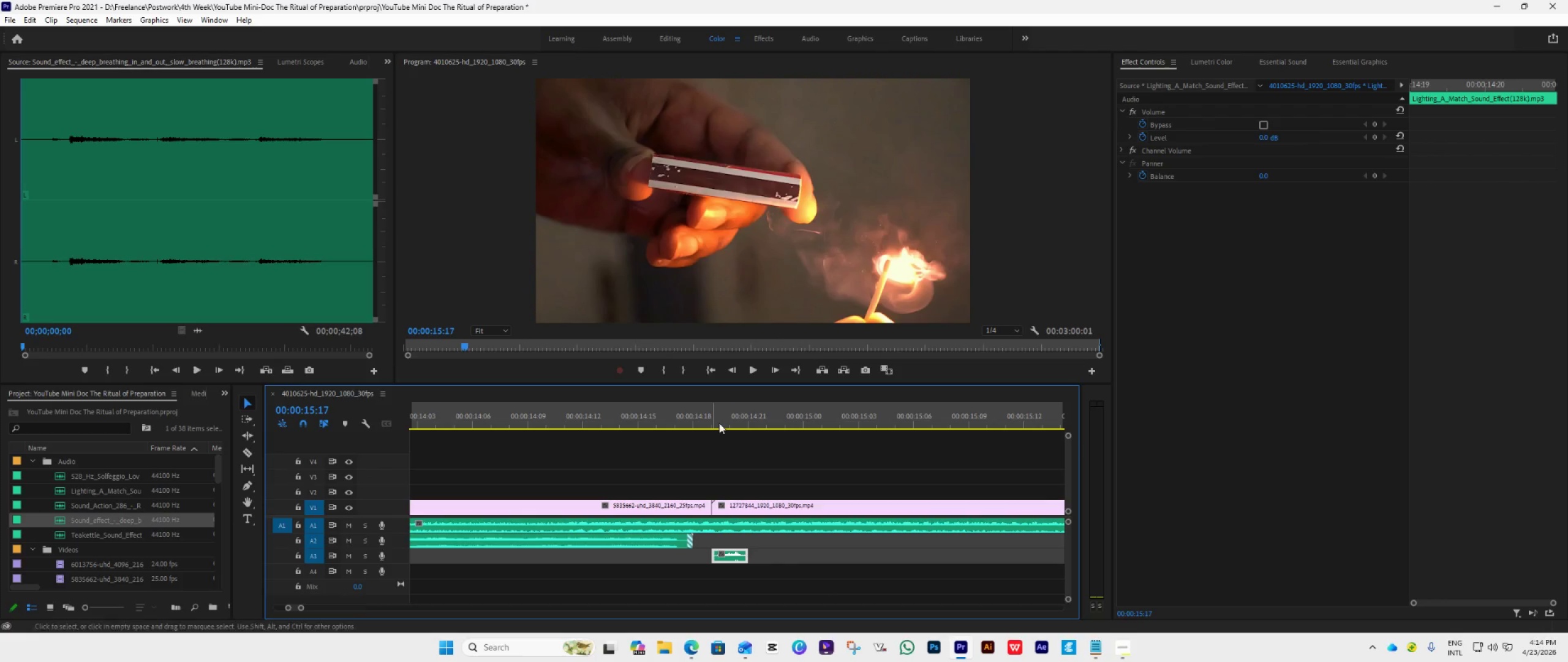 
left_click([704, 413])
 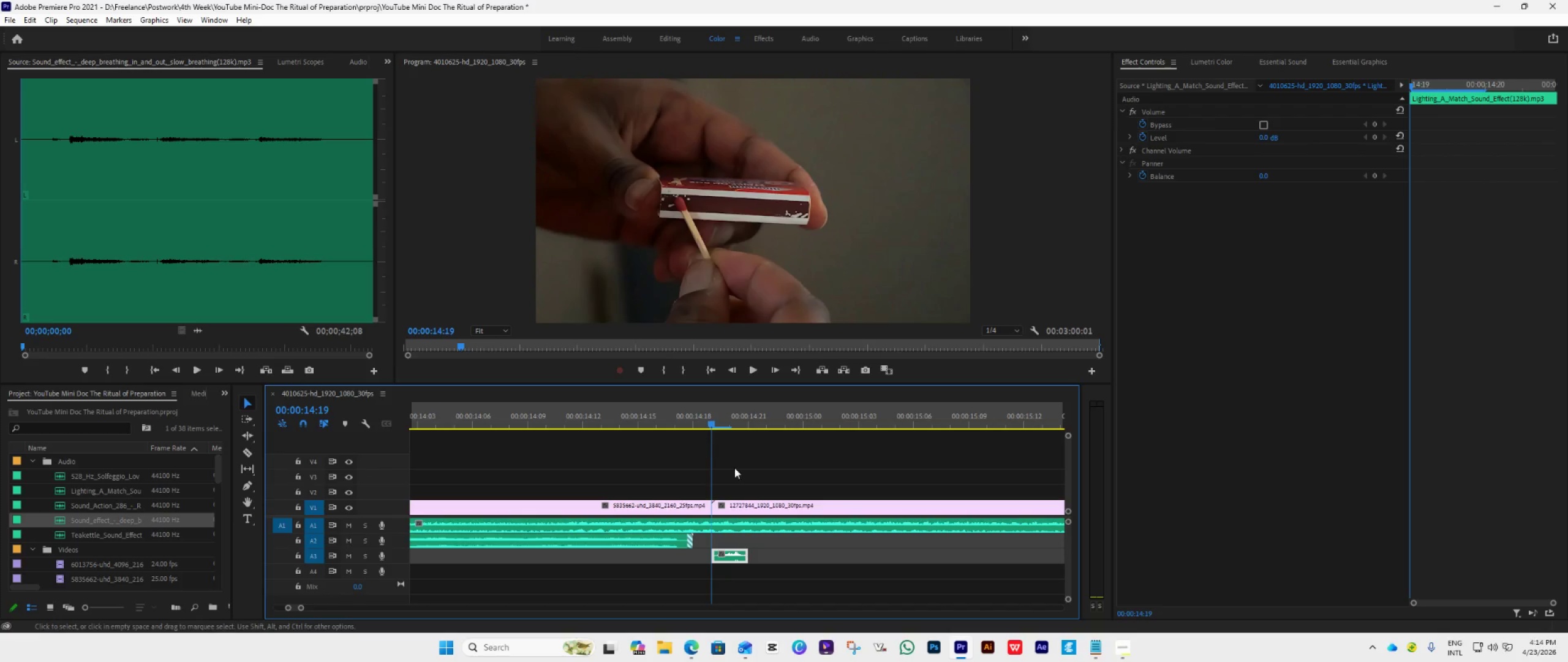 
key(Space)
 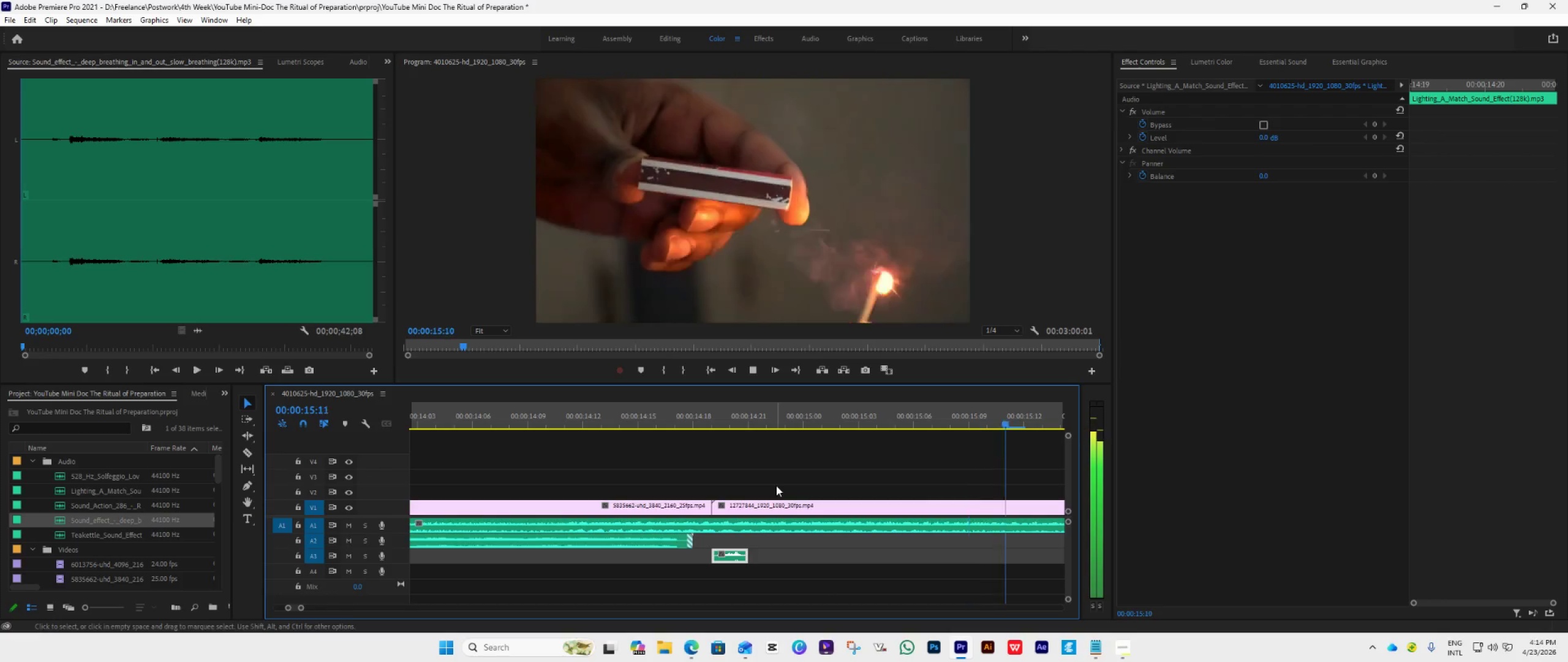 
hold_key(key=AltLeft, duration=1.14)
scroll: coordinate [776, 516], scroll_direction: down, amount: 20.0
 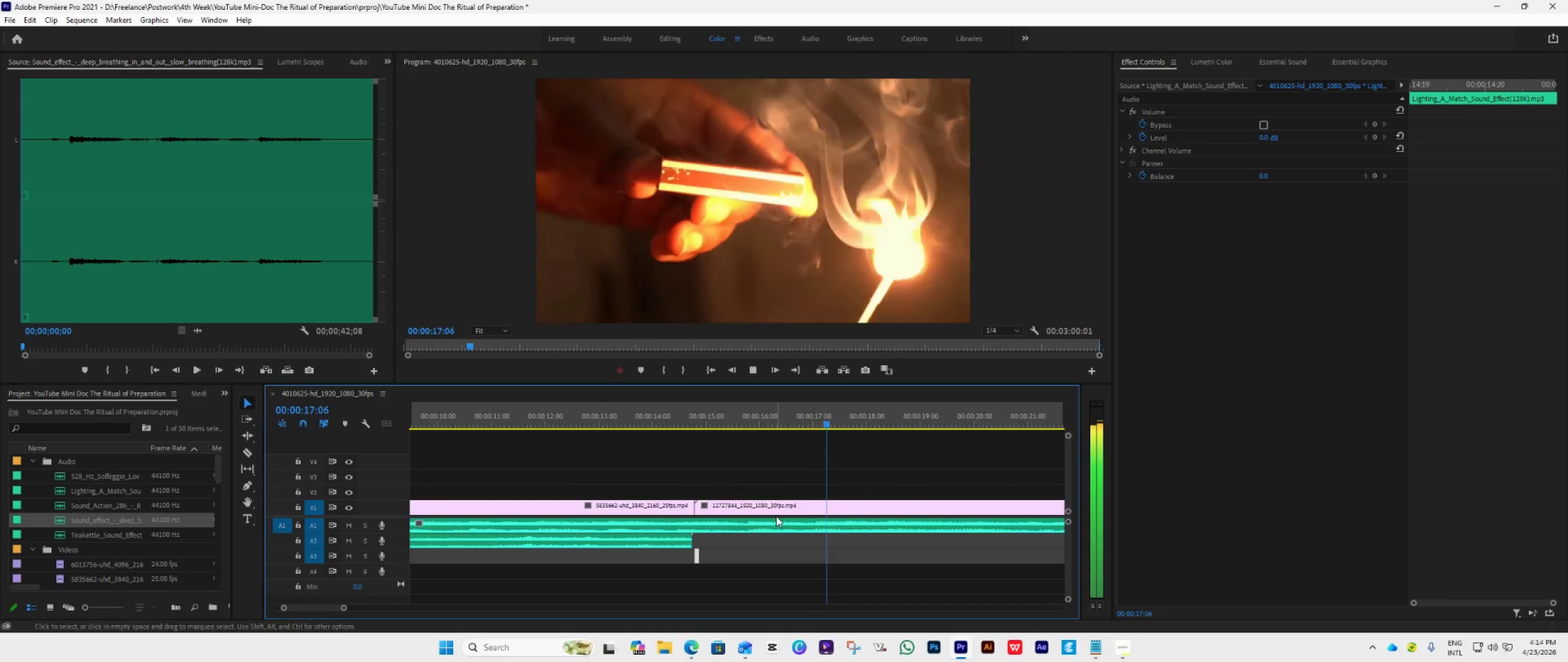 
key(Space)
 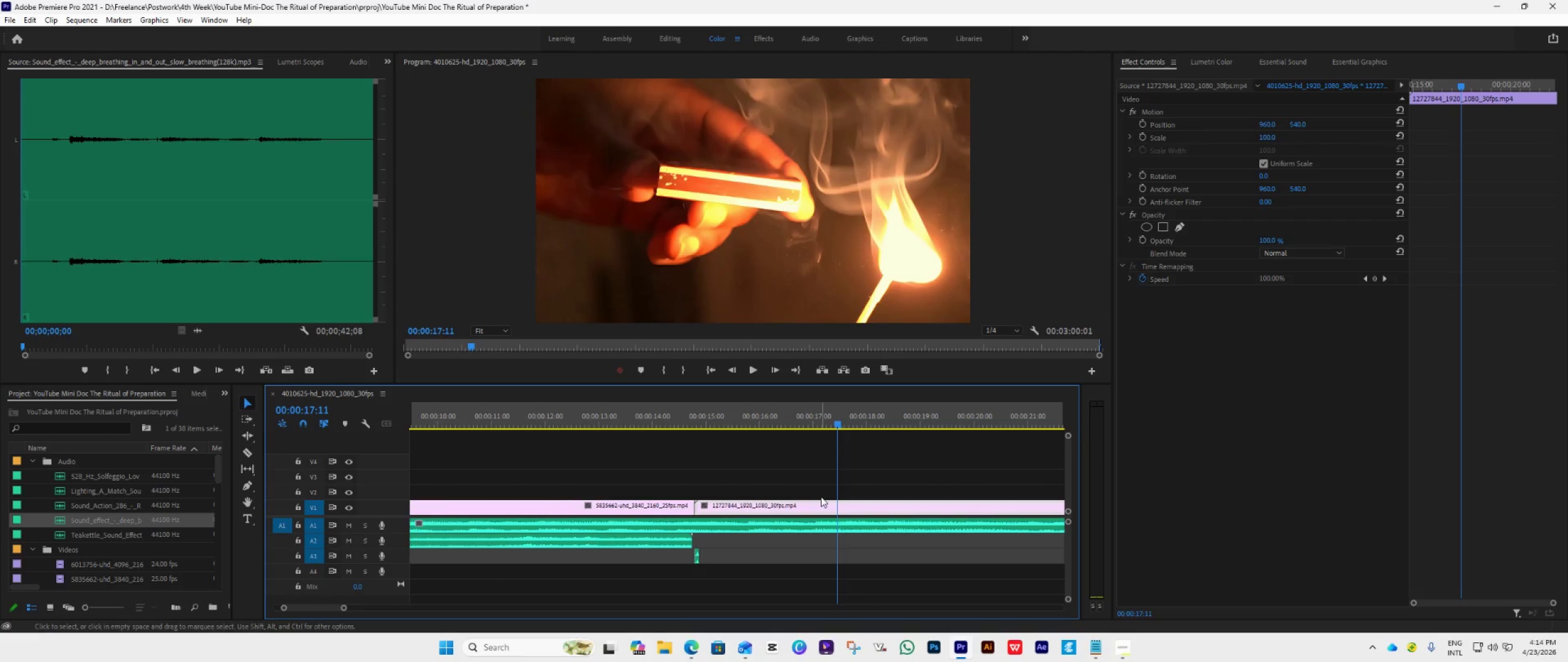 
hold_key(key=AltLeft, duration=0.94)
scroll: coordinate [822, 492], scroll_direction: down, amount: 17.0
 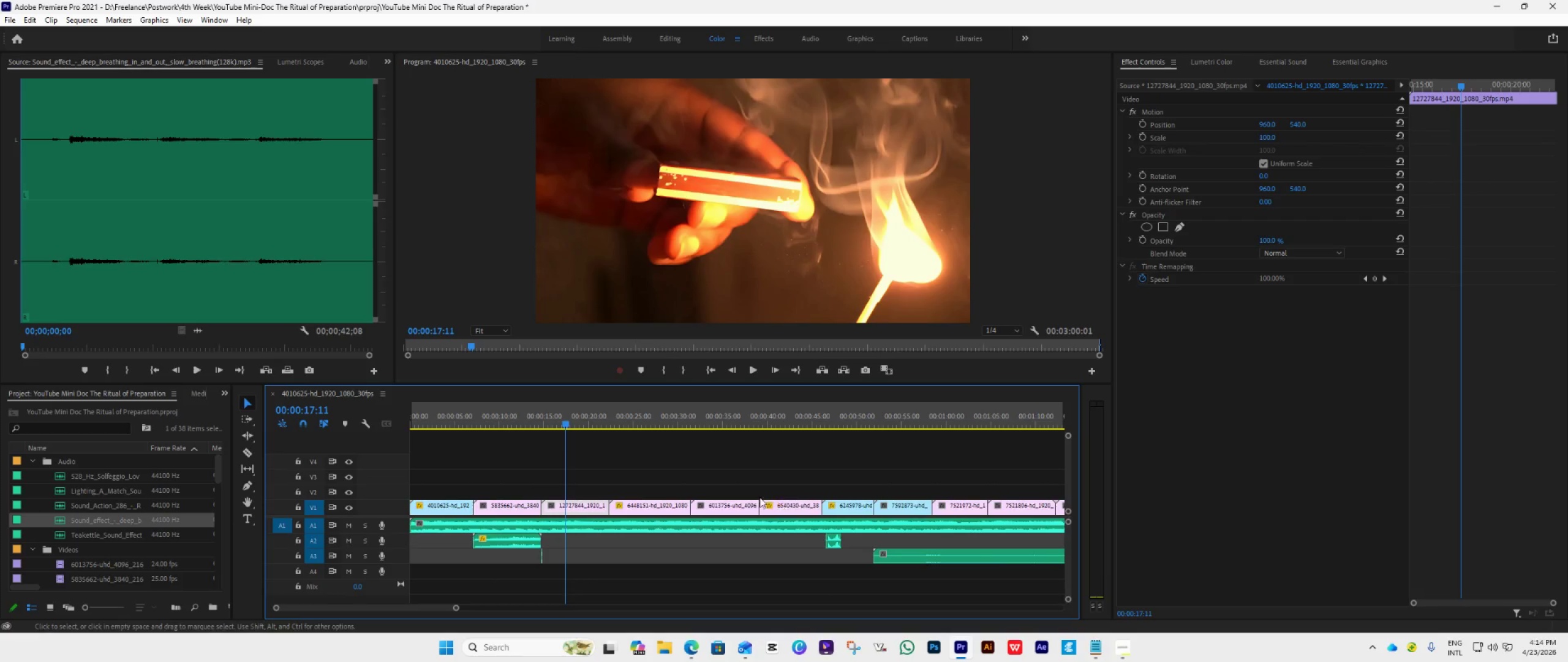 
key(Space)
 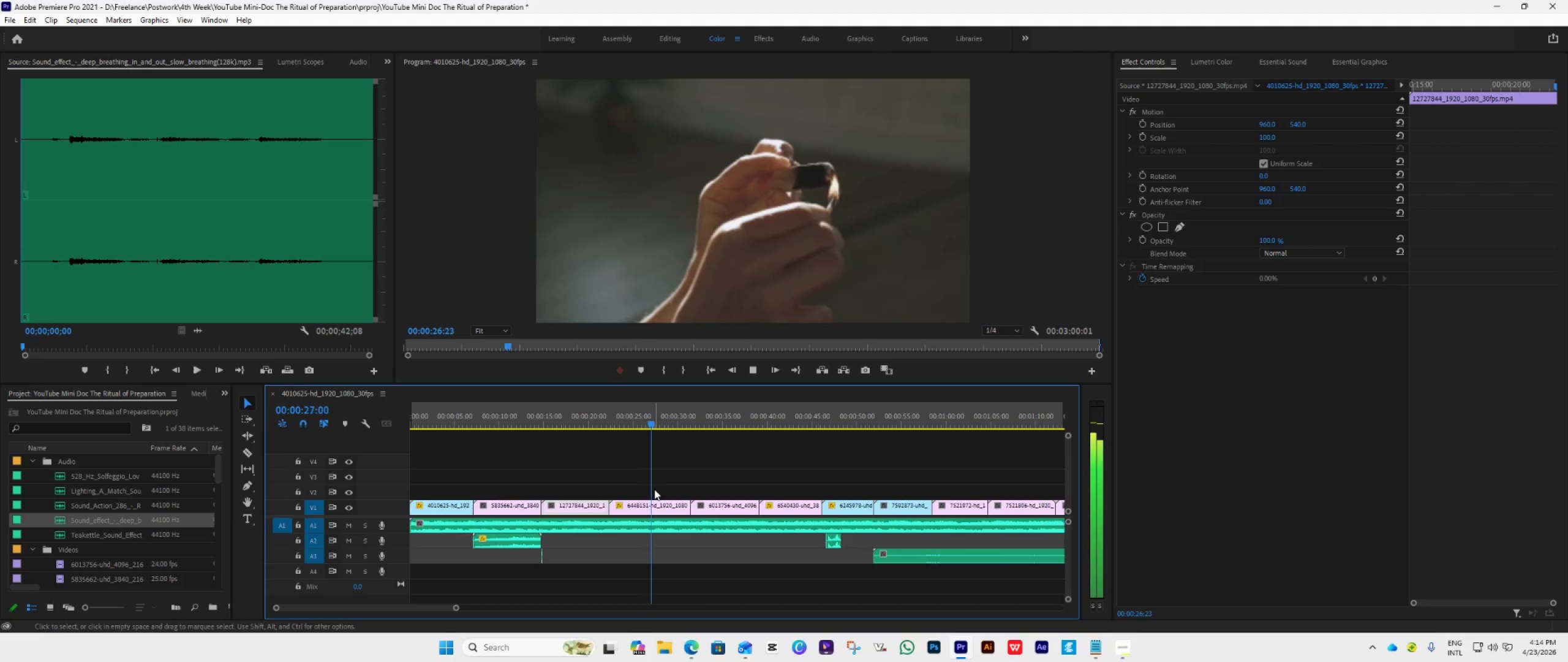 
wait(14.61)
 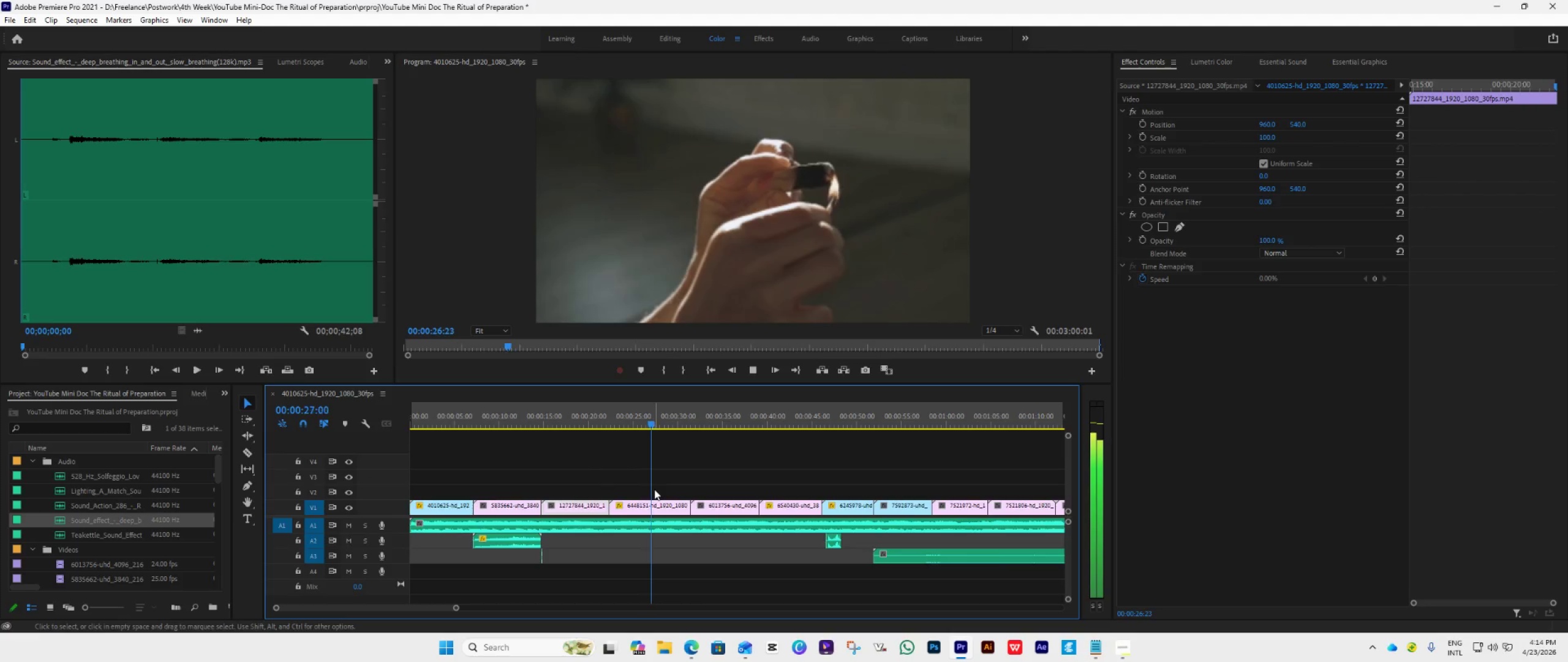 
scroll: coordinate [717, 517], scroll_direction: down, amount: 12.0
 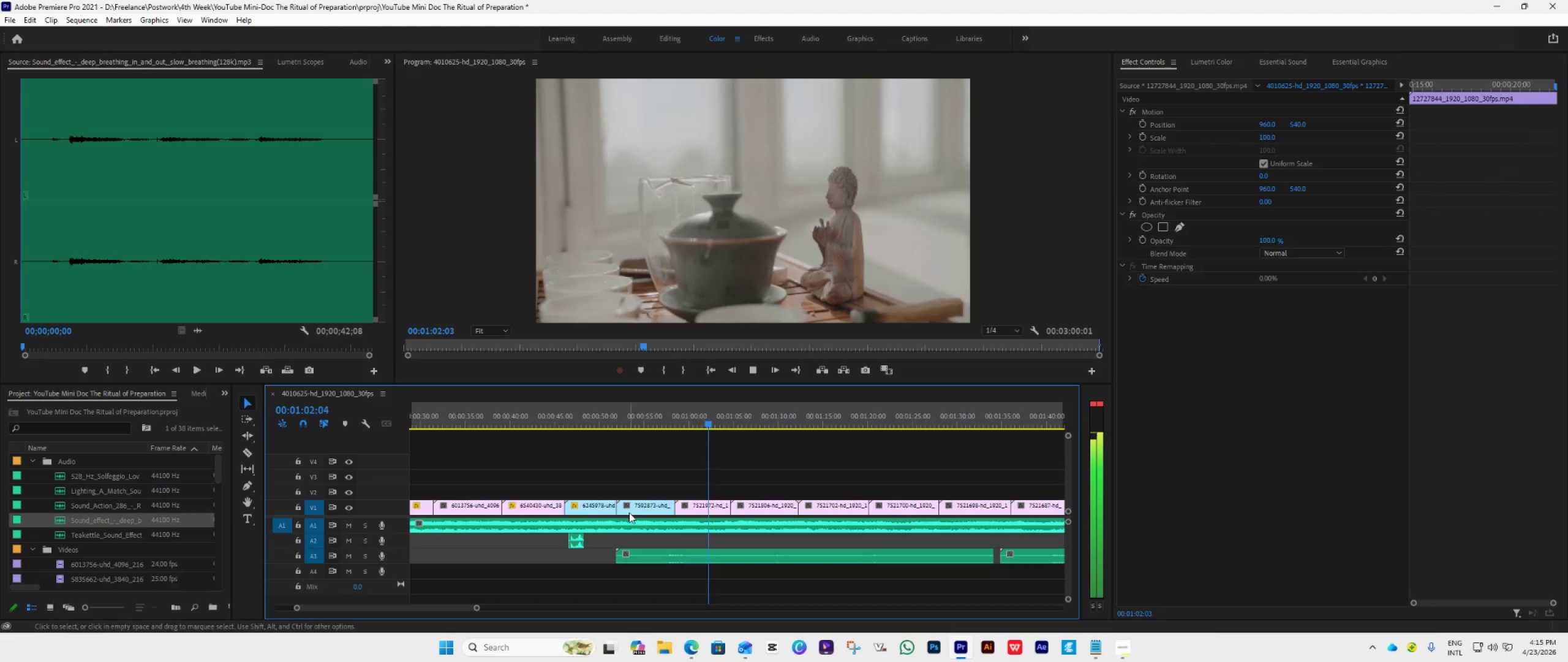 
wait(26.46)
 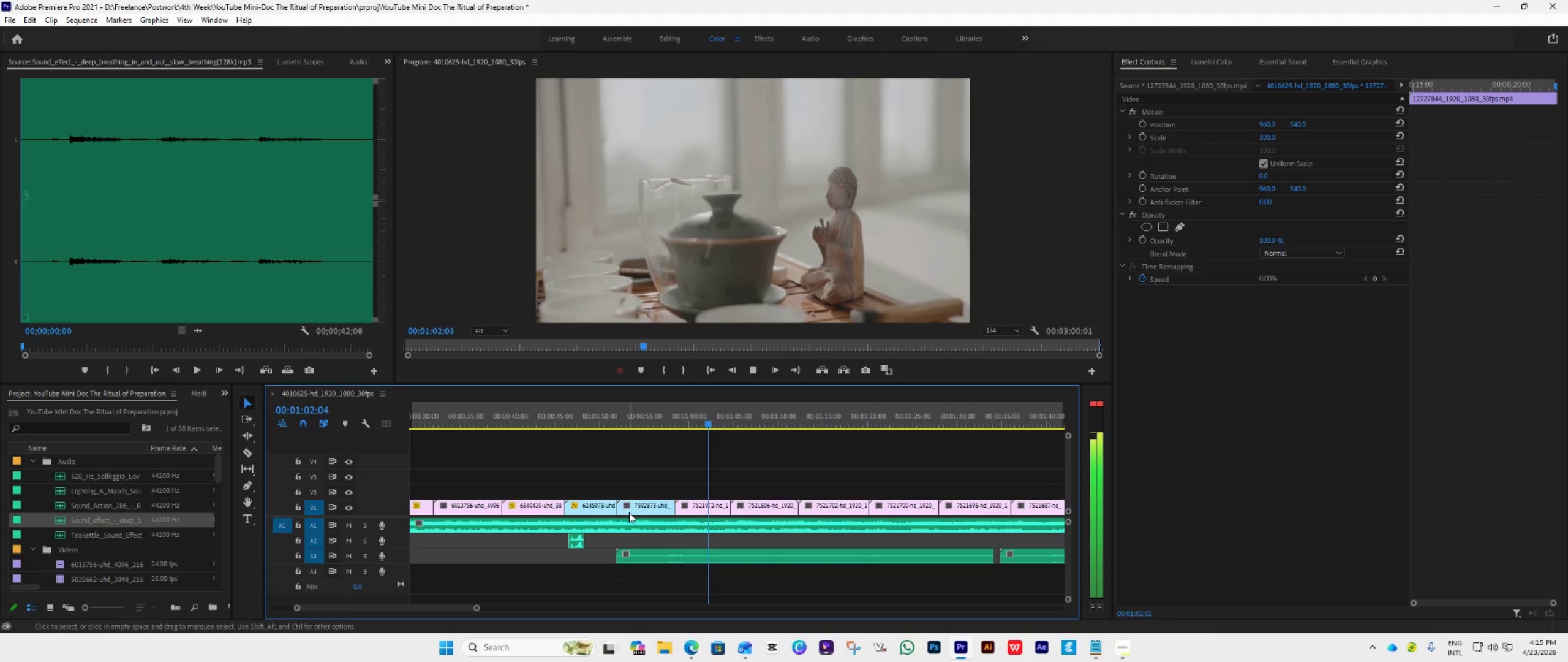 
key(Space)
 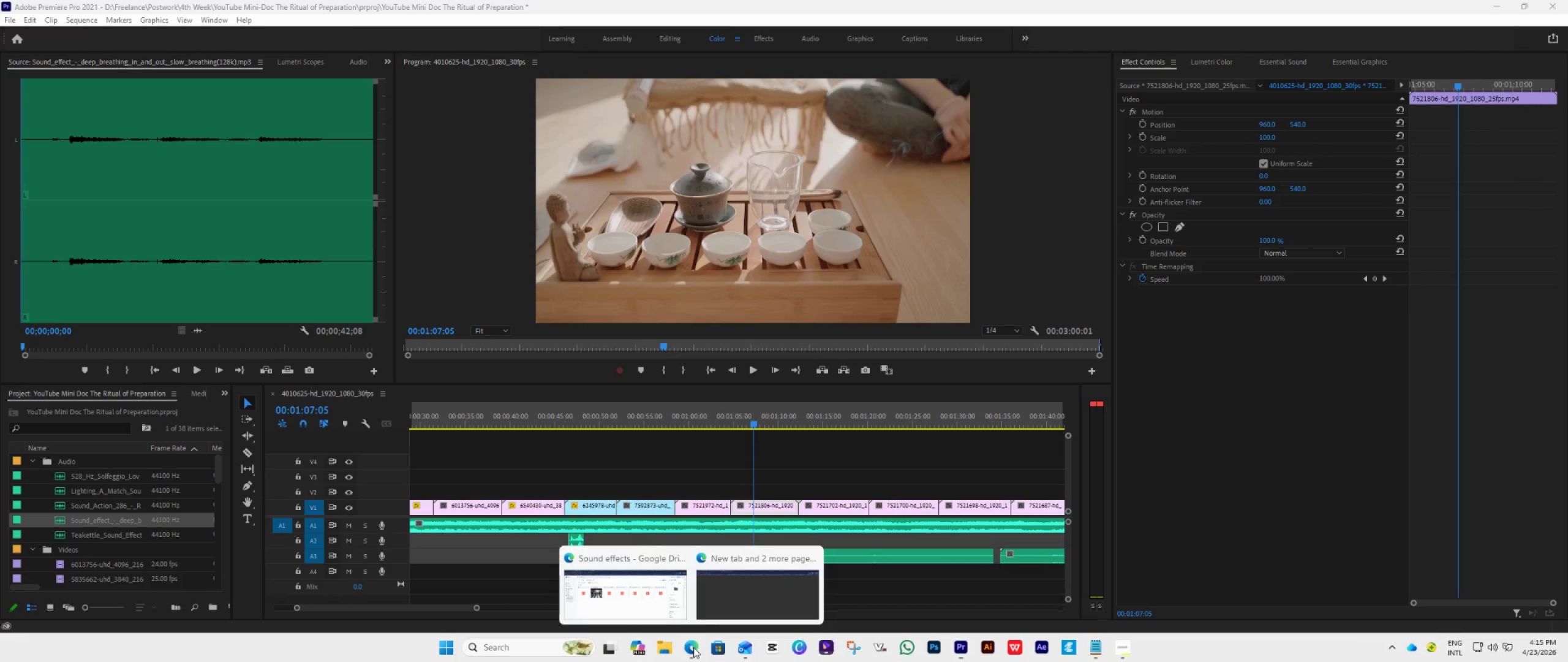 
left_click([654, 612])
 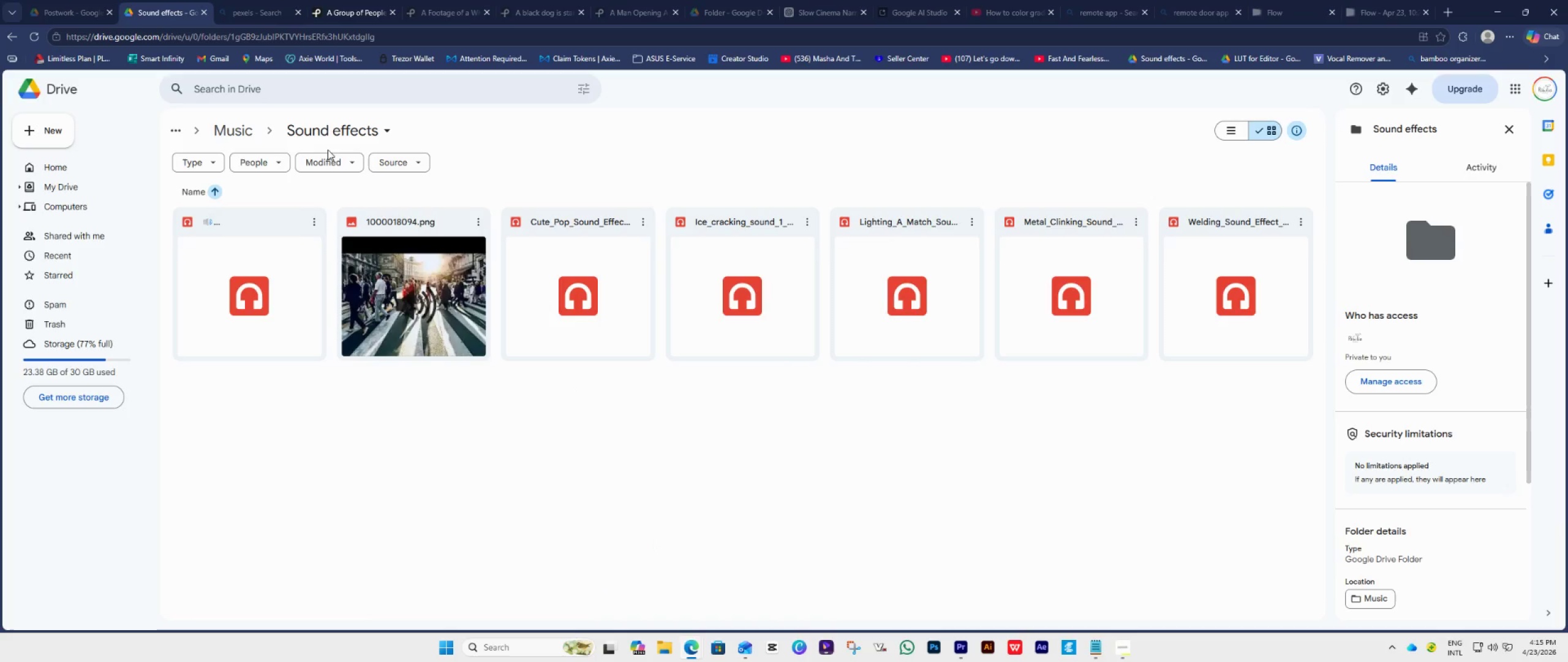 
left_click([217, 124])
 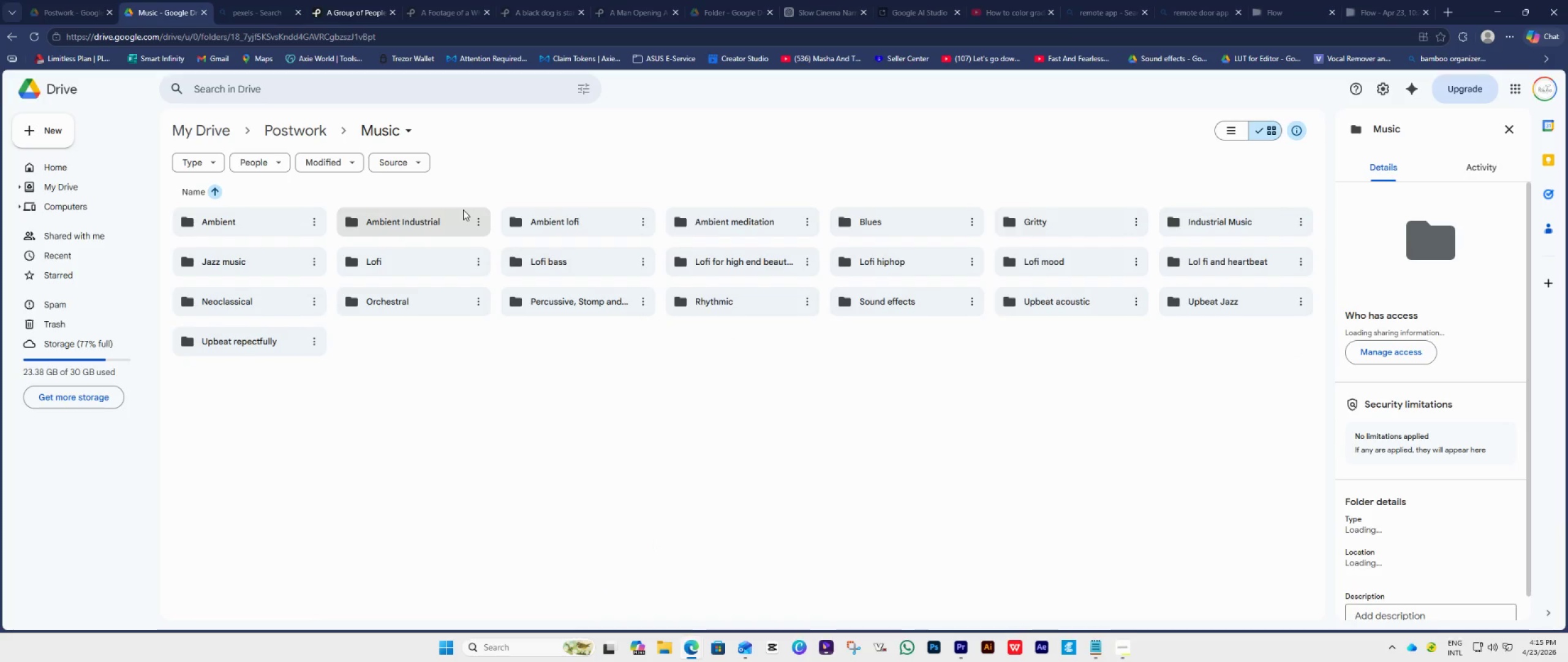 
left_click([396, 215])
 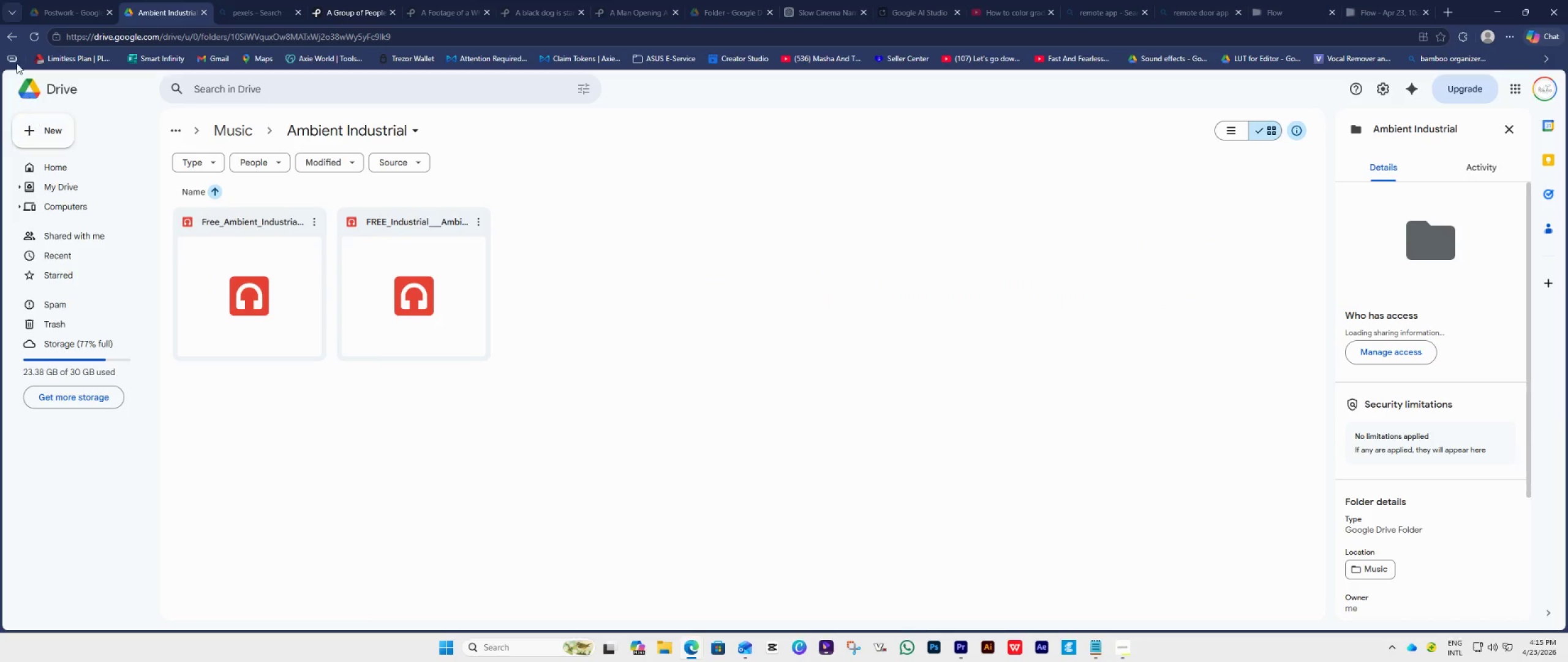 
left_click([12, 30])
 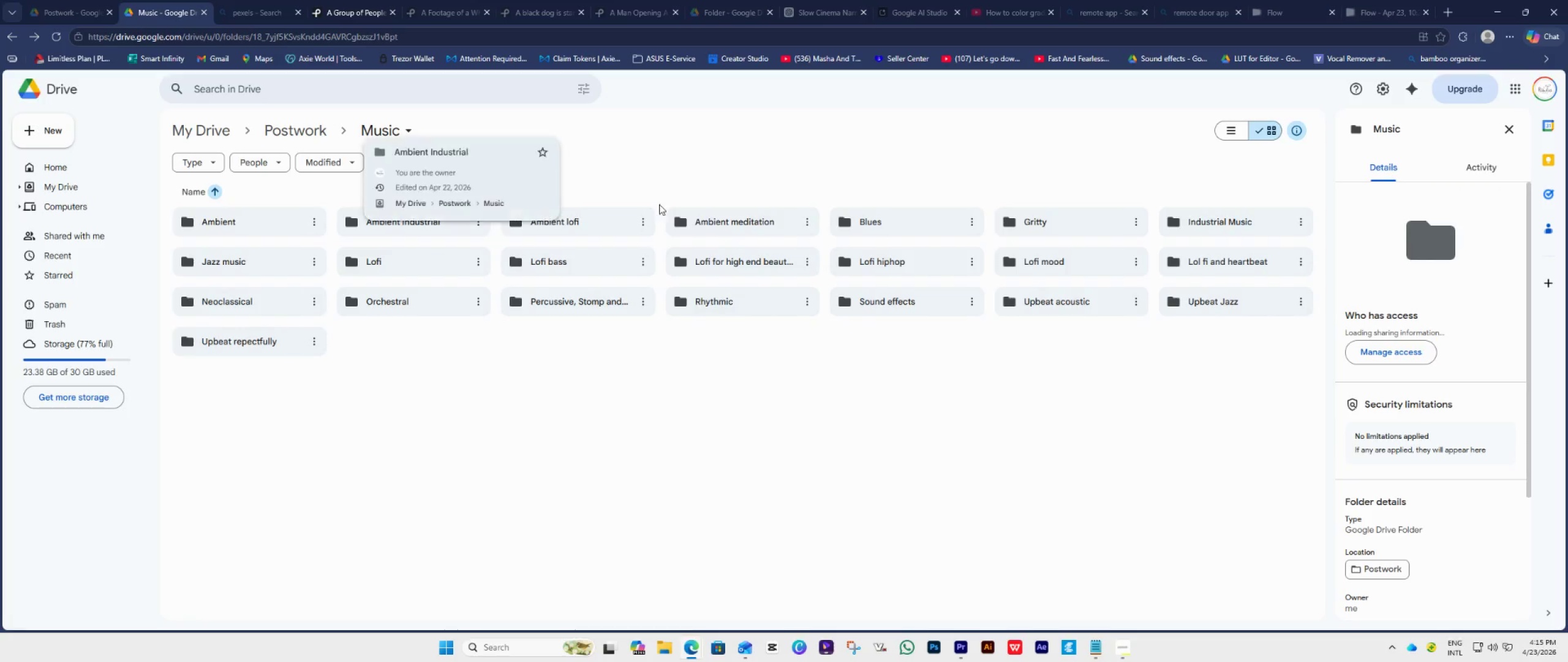 
double_click([725, 219])
 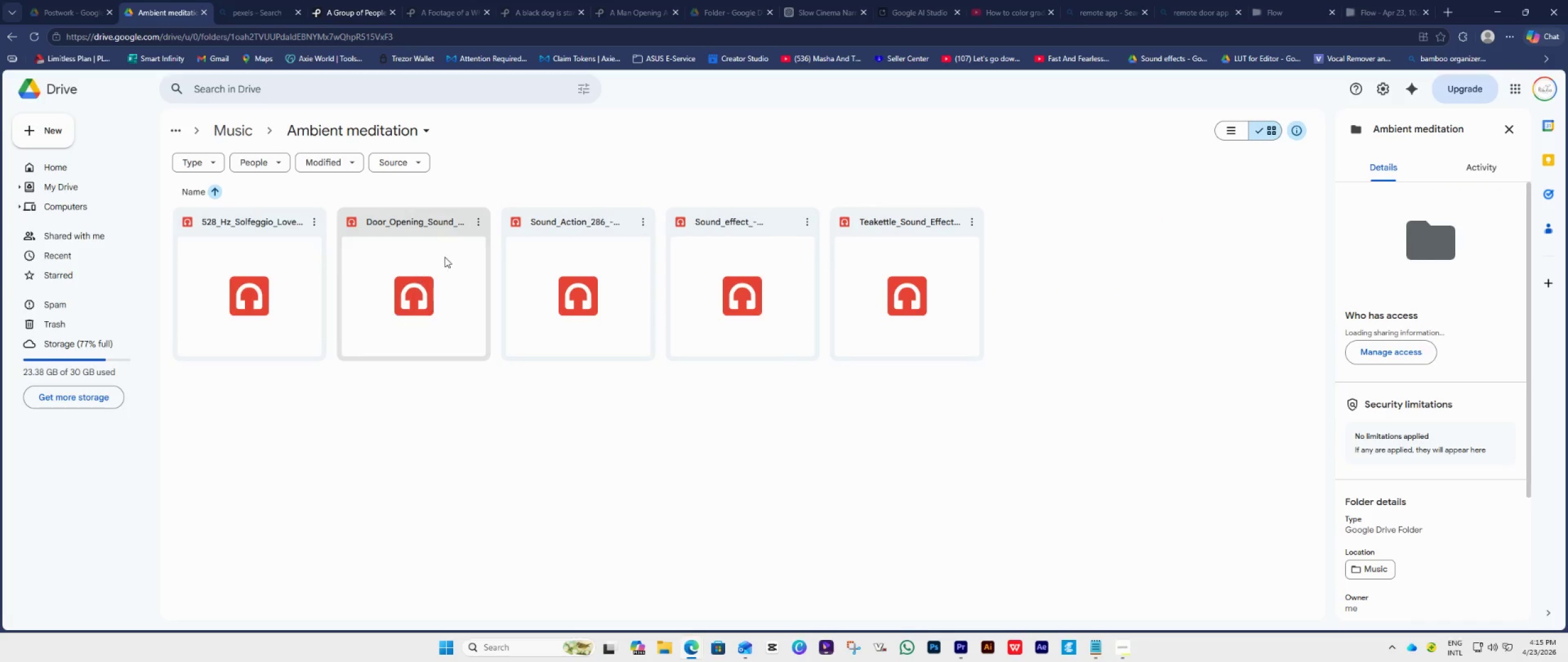 
left_click([477, 224])
 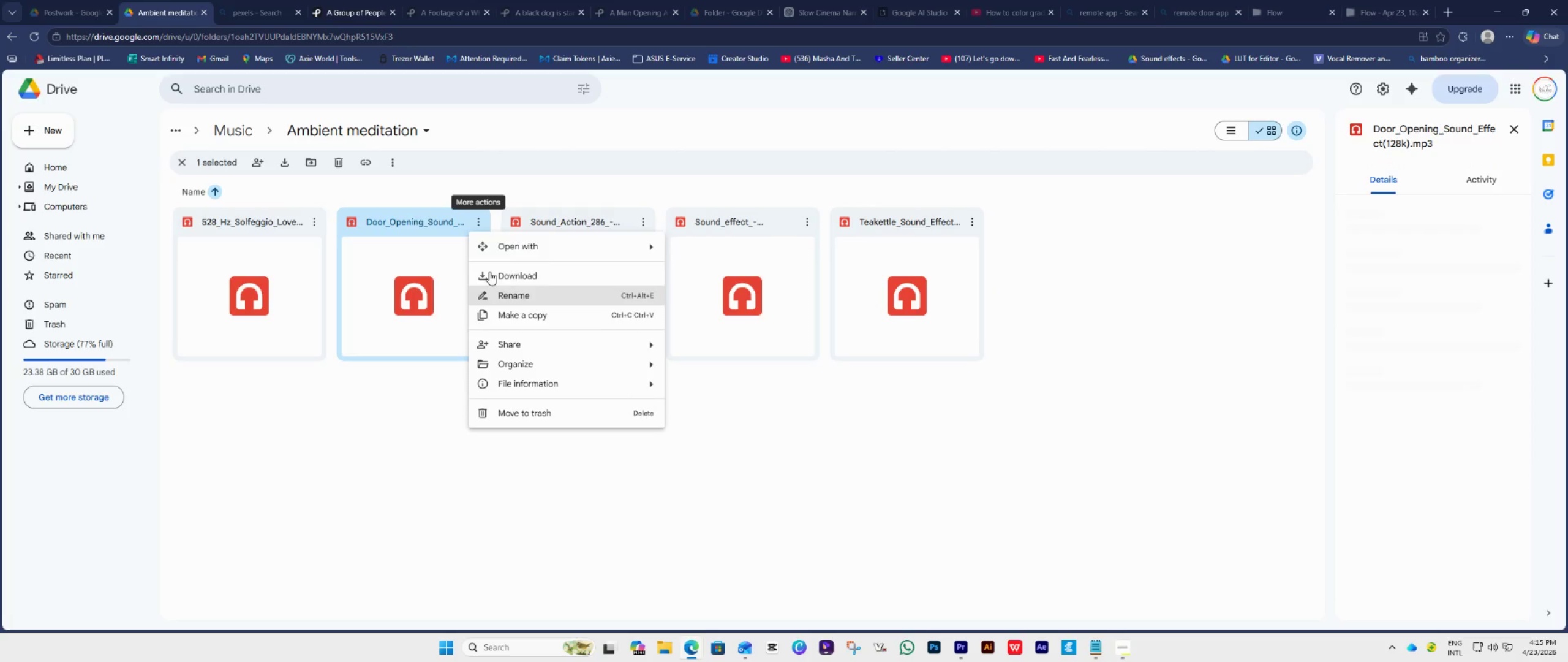 
left_click([494, 267])
 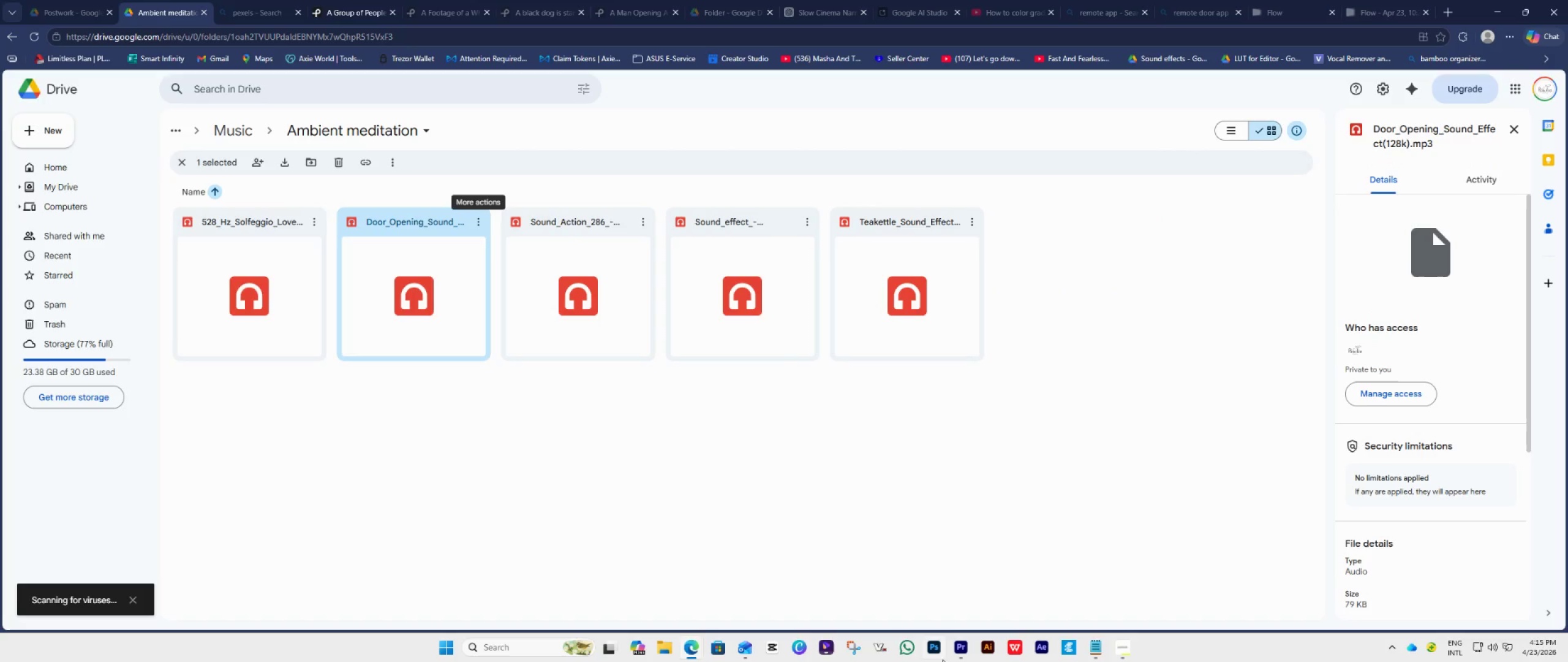 
left_click([958, 653])
 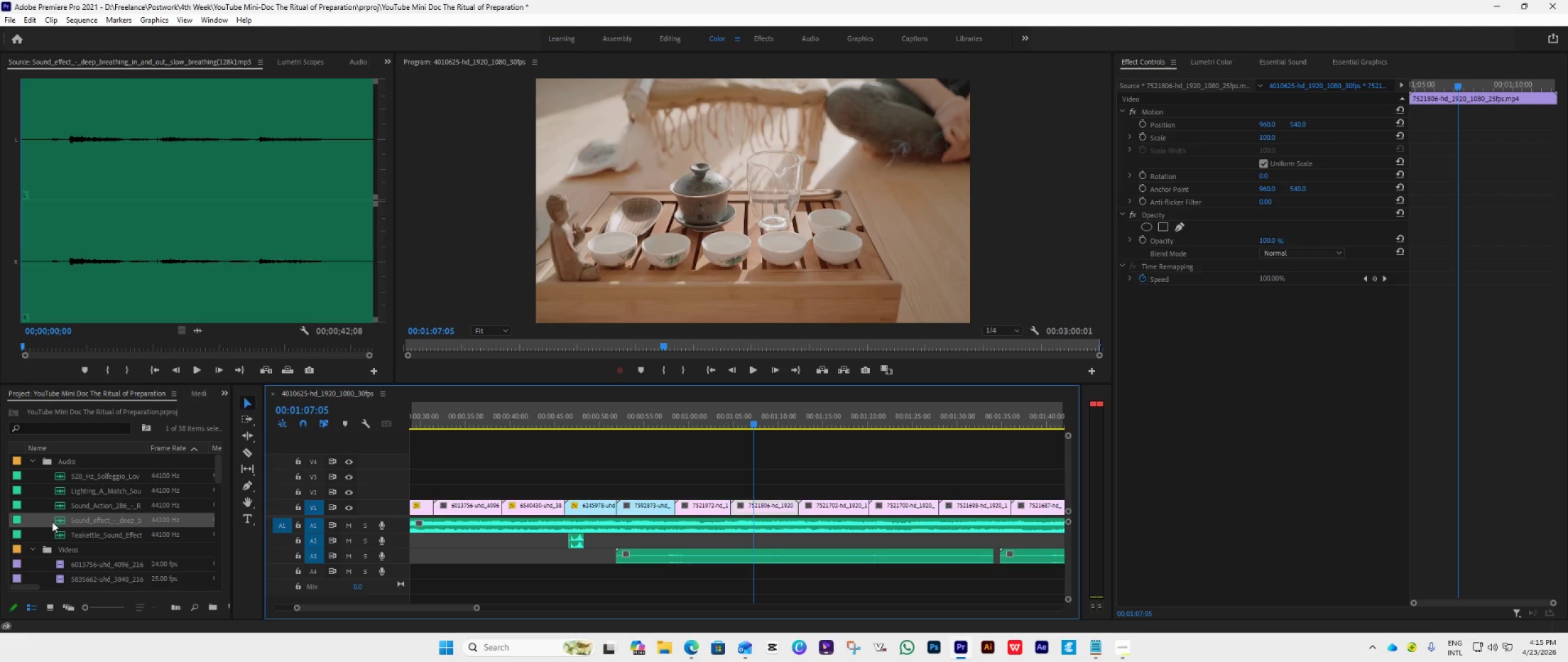 
double_click([41, 514])
 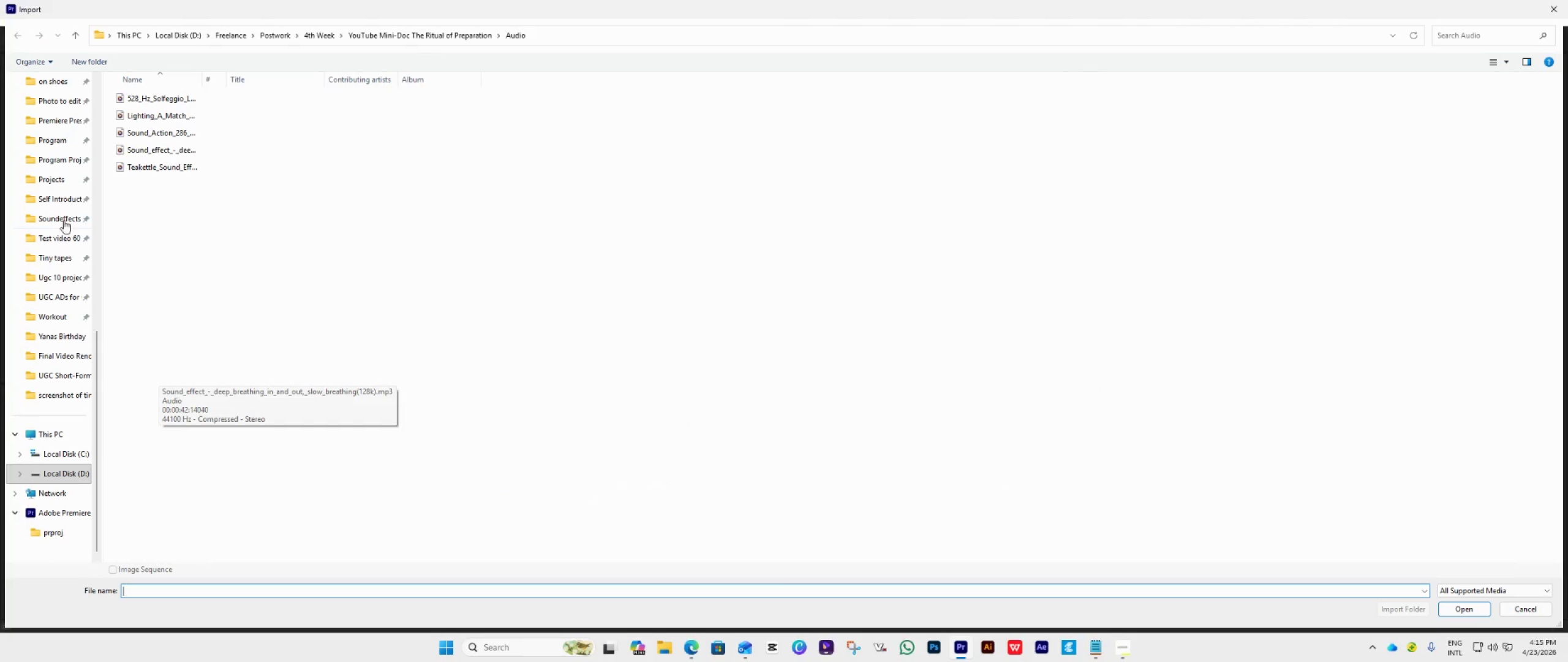 
scroll: coordinate [59, 213], scroll_direction: up, amount: 15.0
 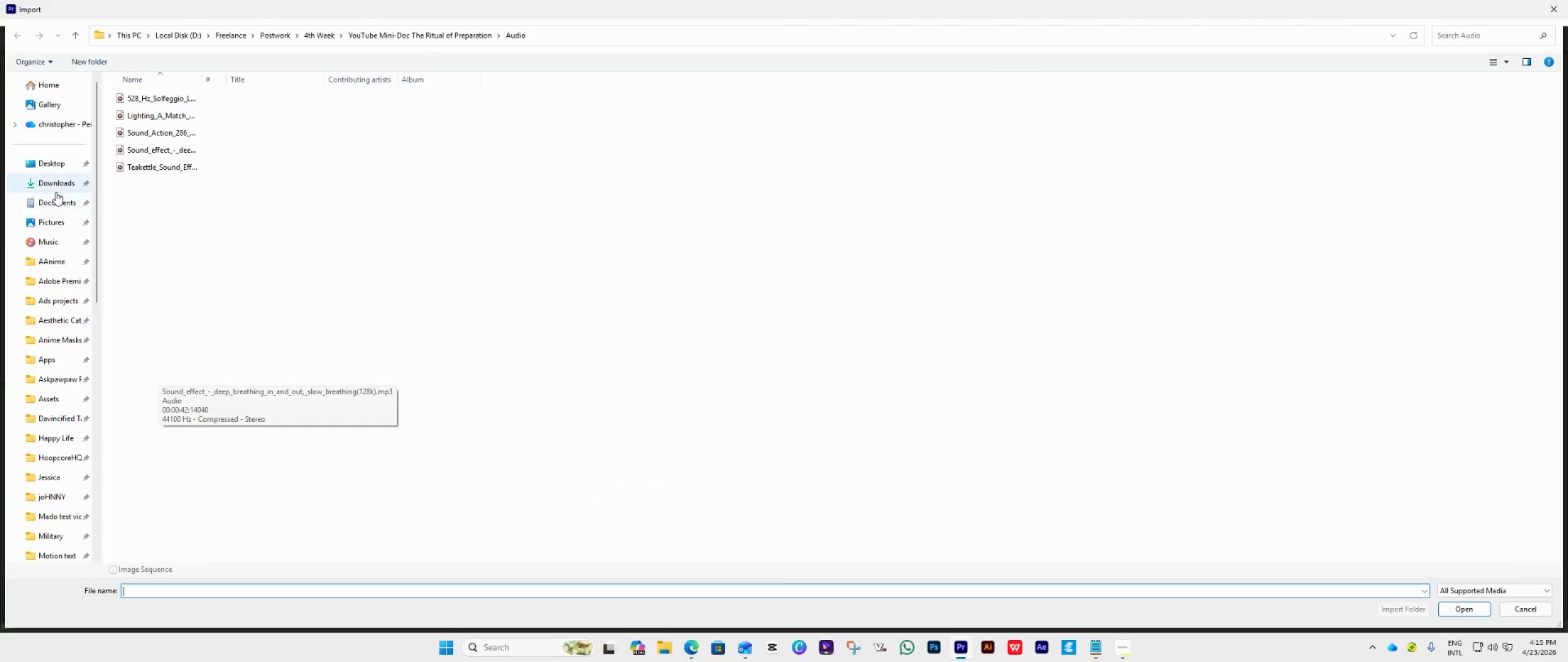 
left_click([56, 192])
 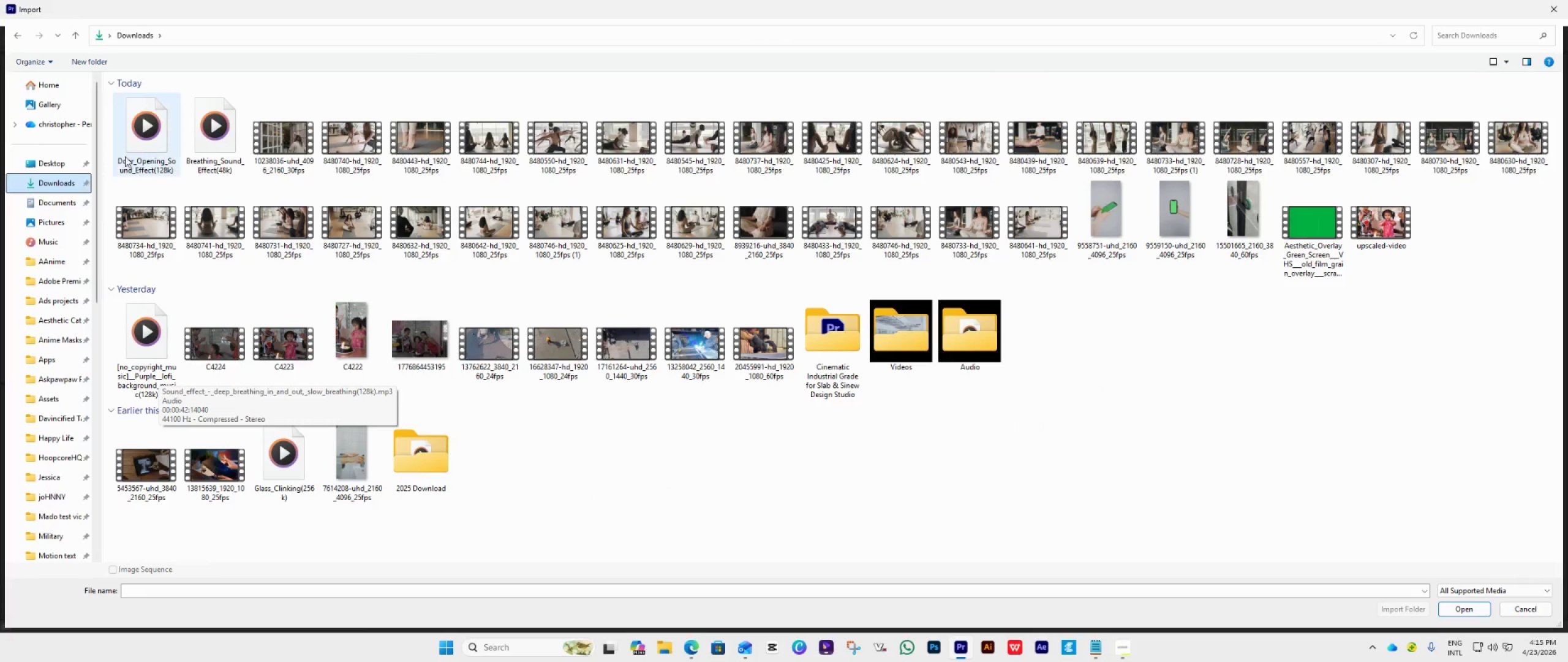 
left_click([147, 138])
 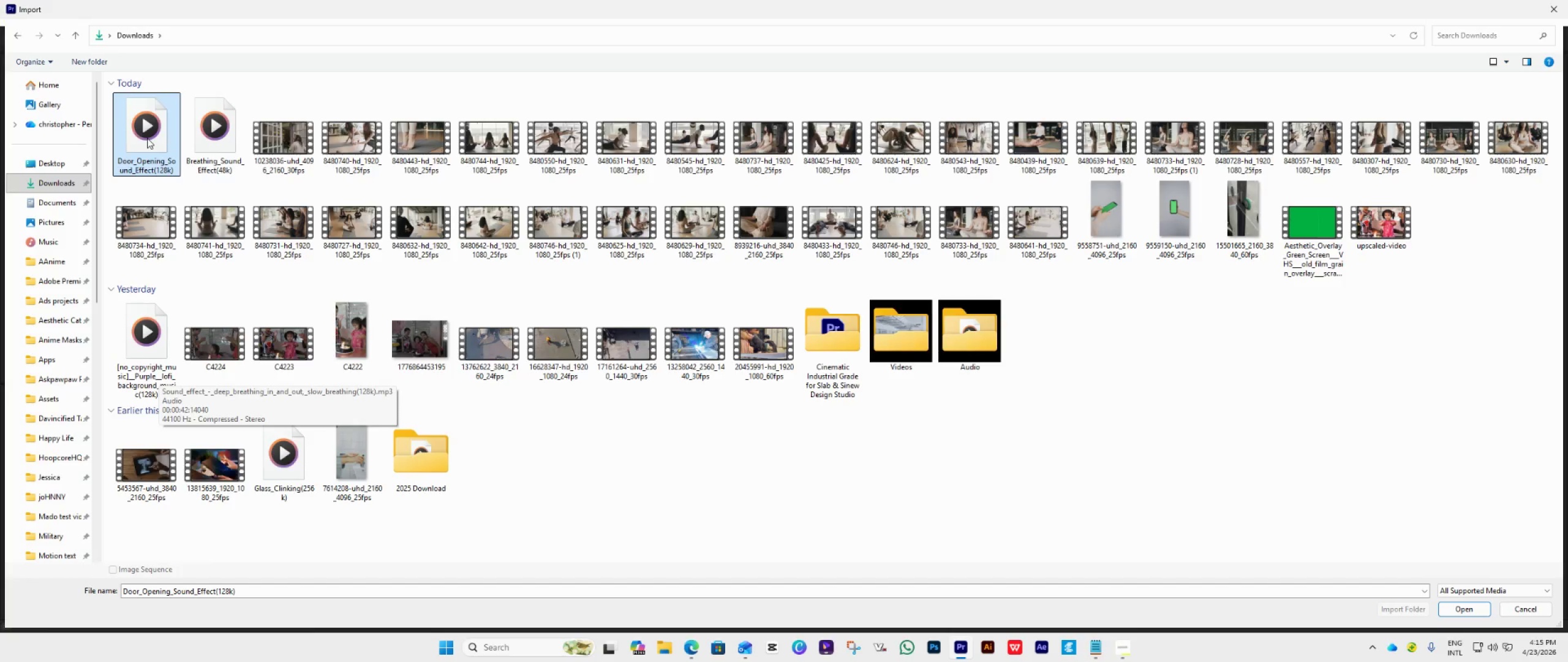 
key(Control+X)
 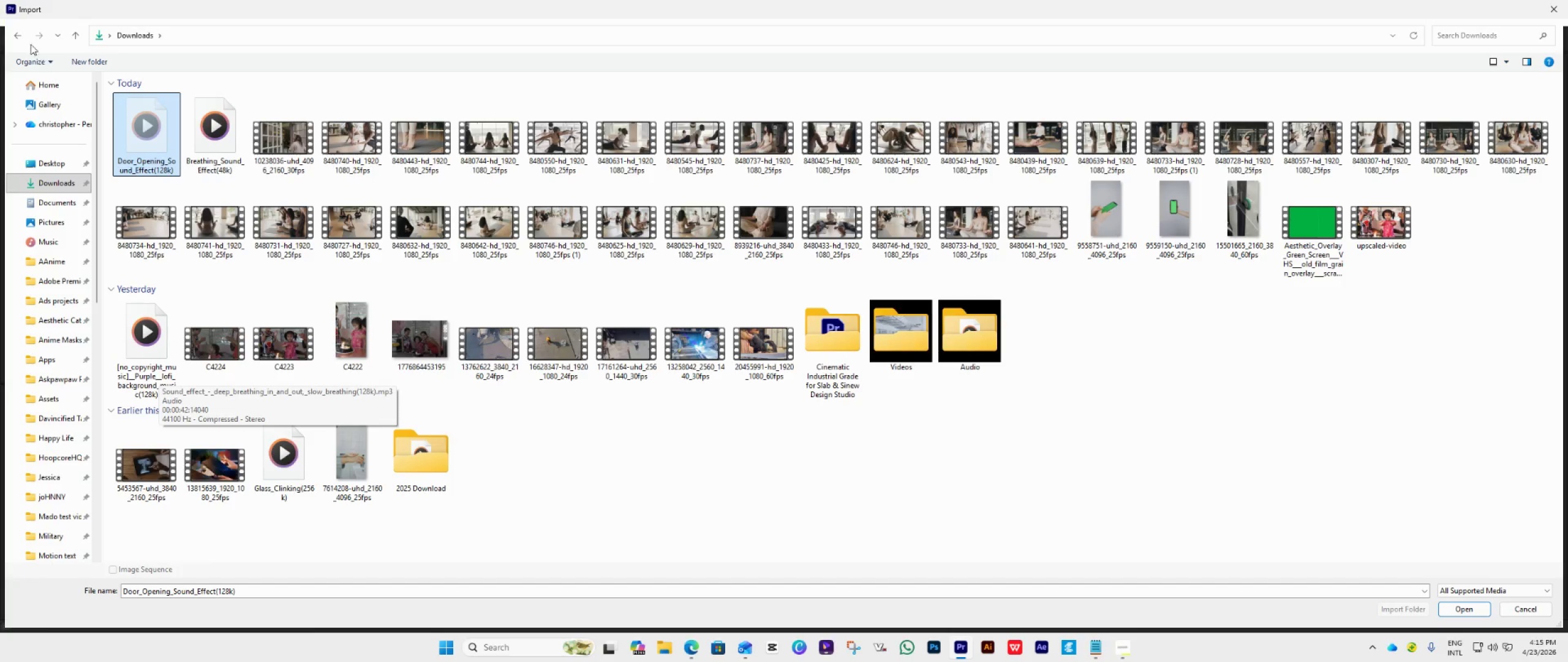 
left_click([20, 39])
 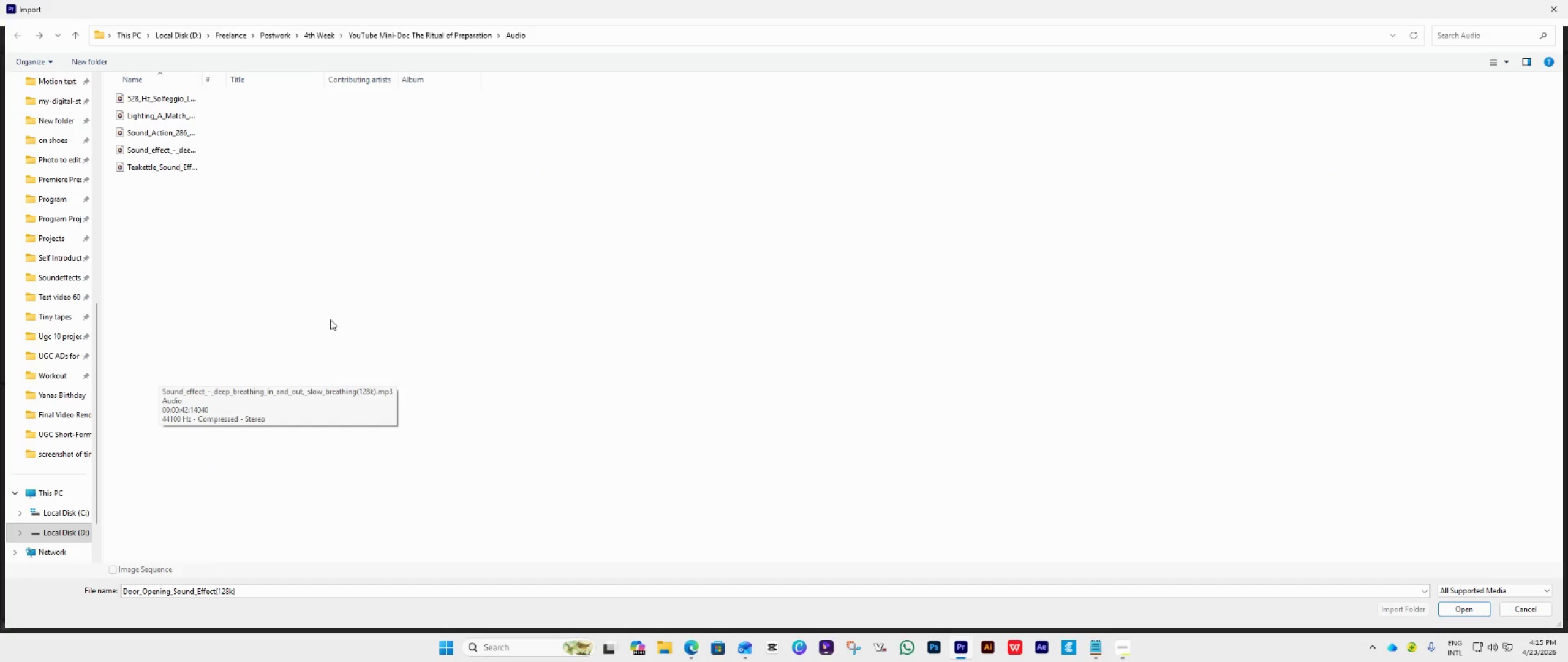 
key(Control+V)
 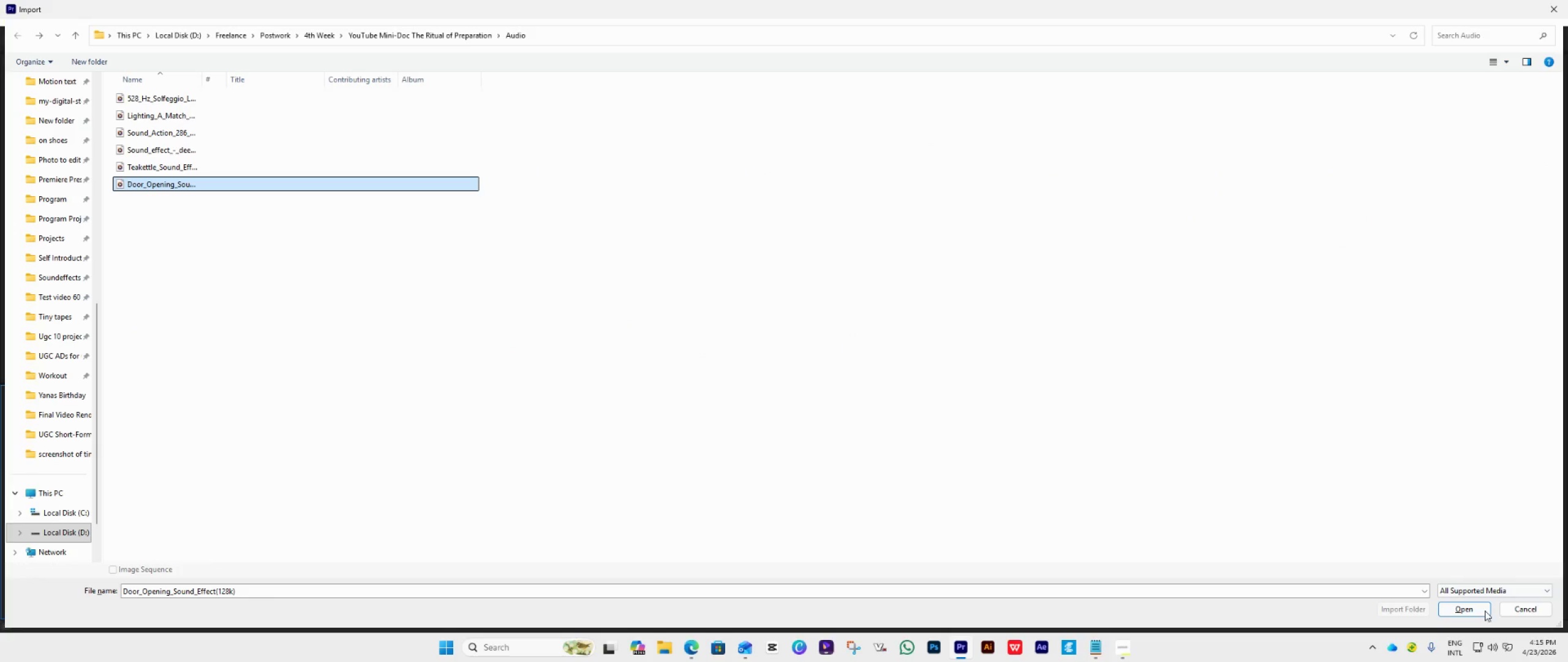 
left_click([1482, 607])
 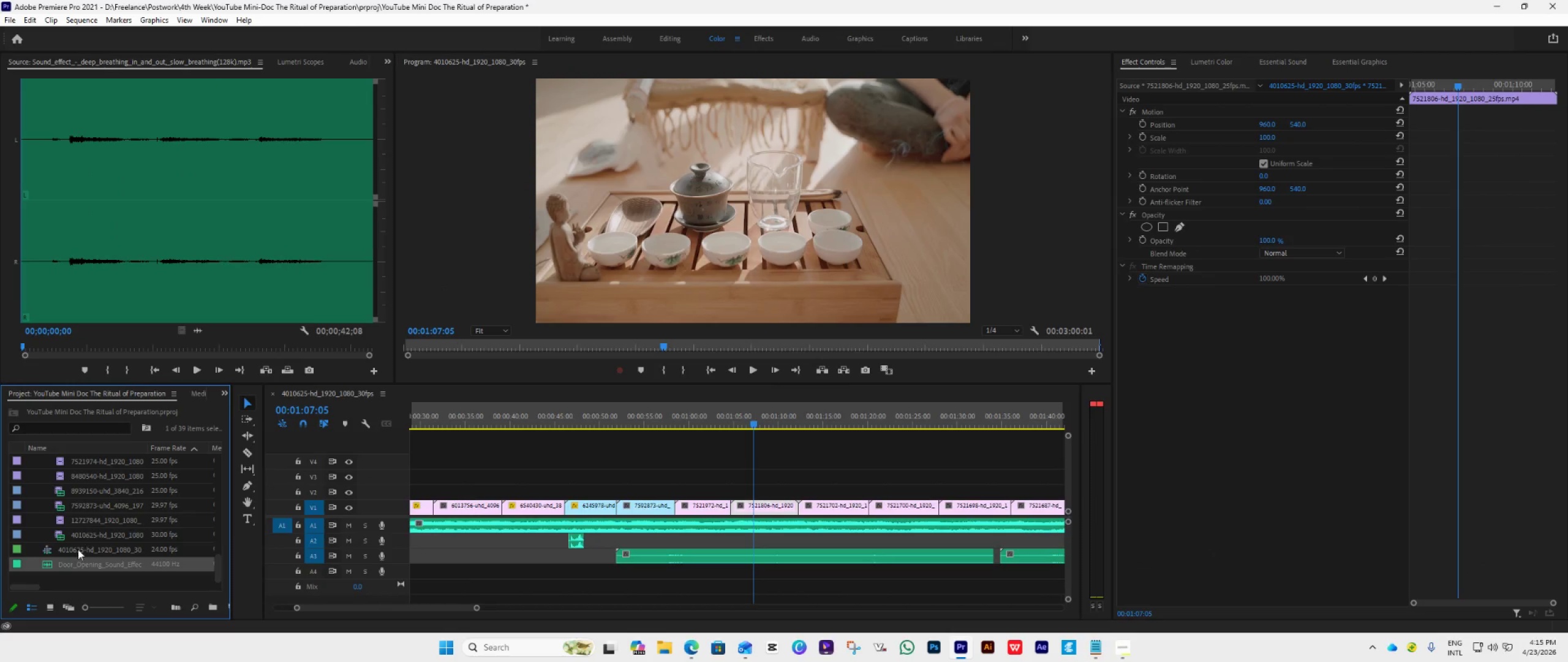 
left_click_drag(start_coordinate=[81, 563], to_coordinate=[407, 538])
 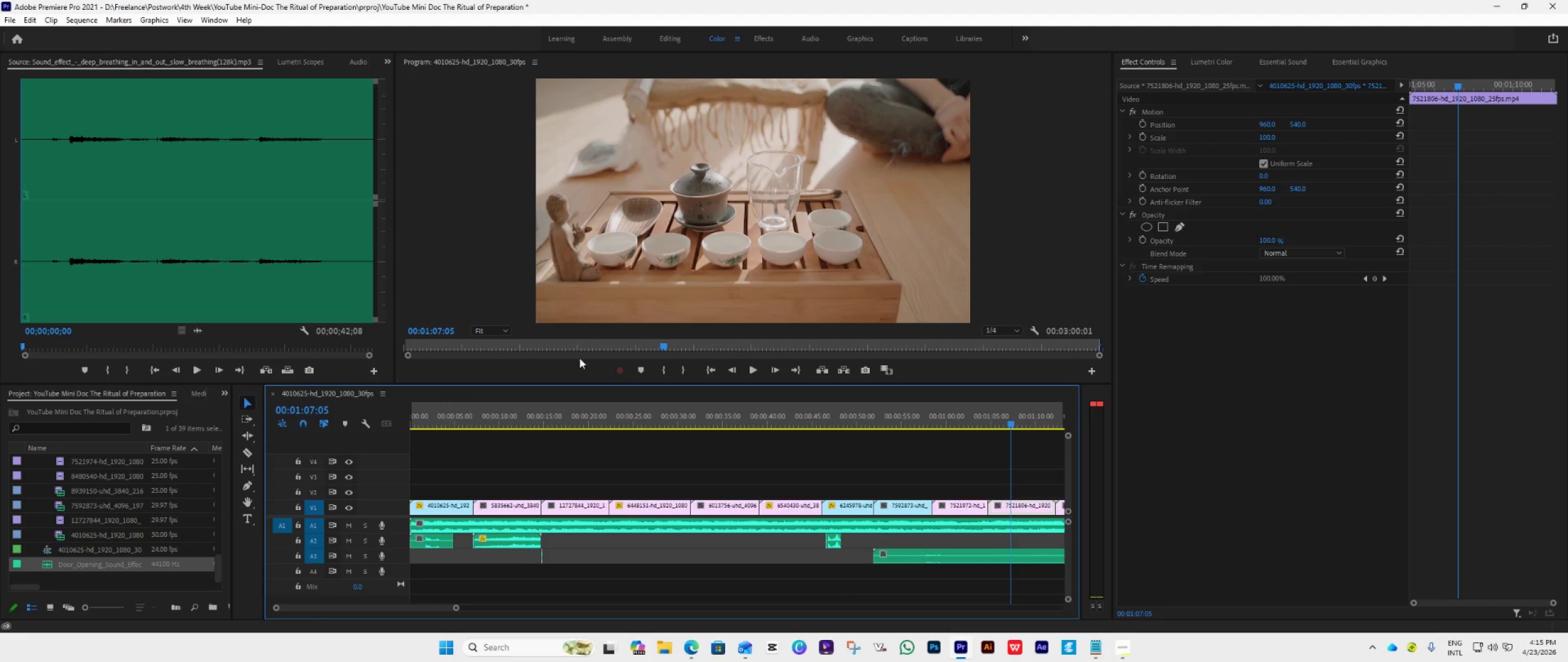 
left_click([709, 362])
 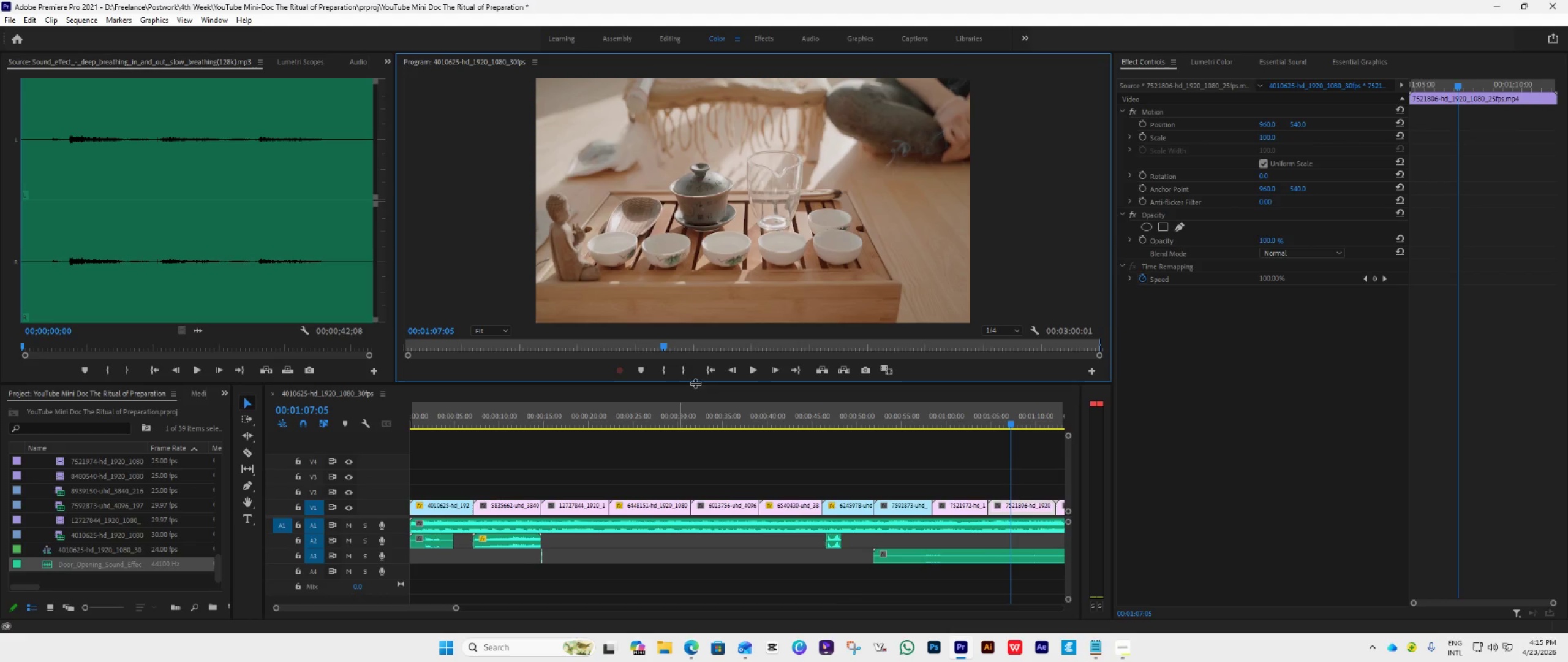 
left_click([714, 363])
 